 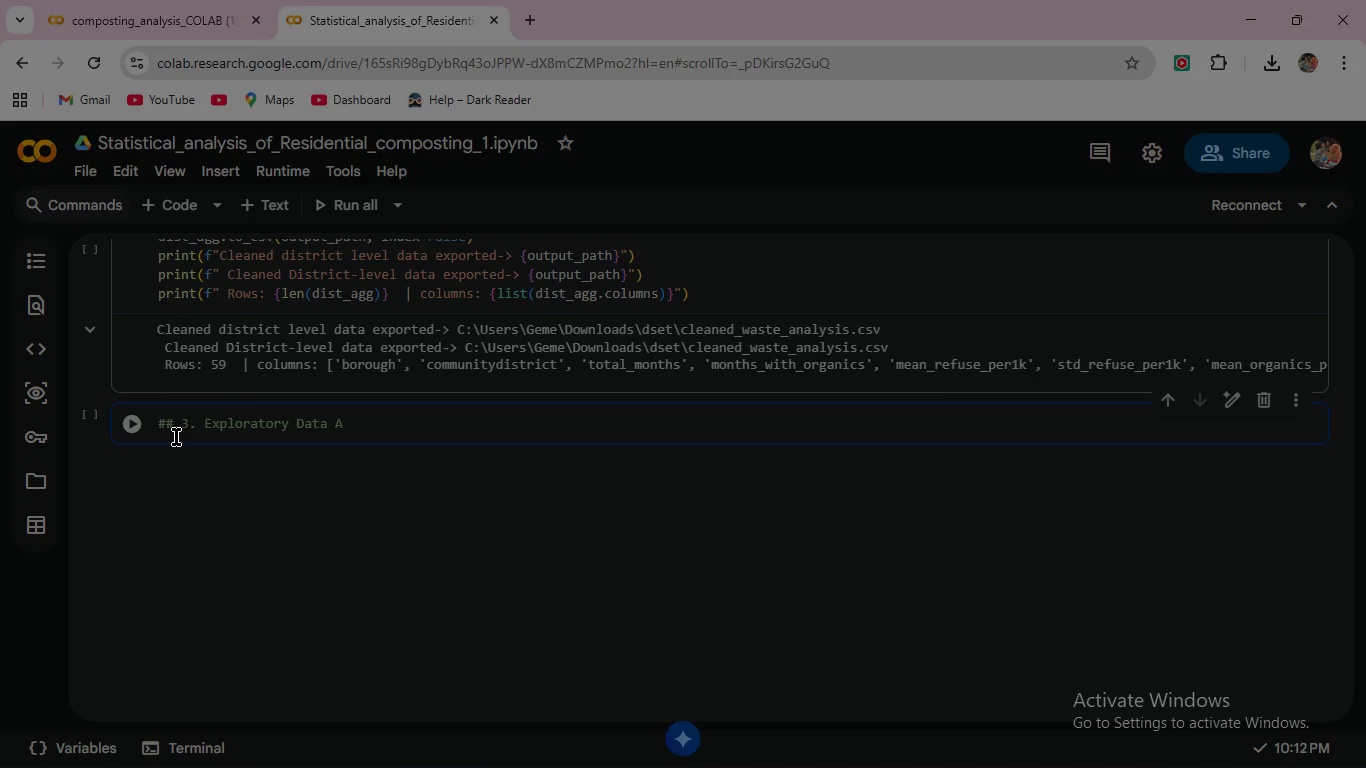 
hold_key(key=ShiftRight, duration=0.55)
 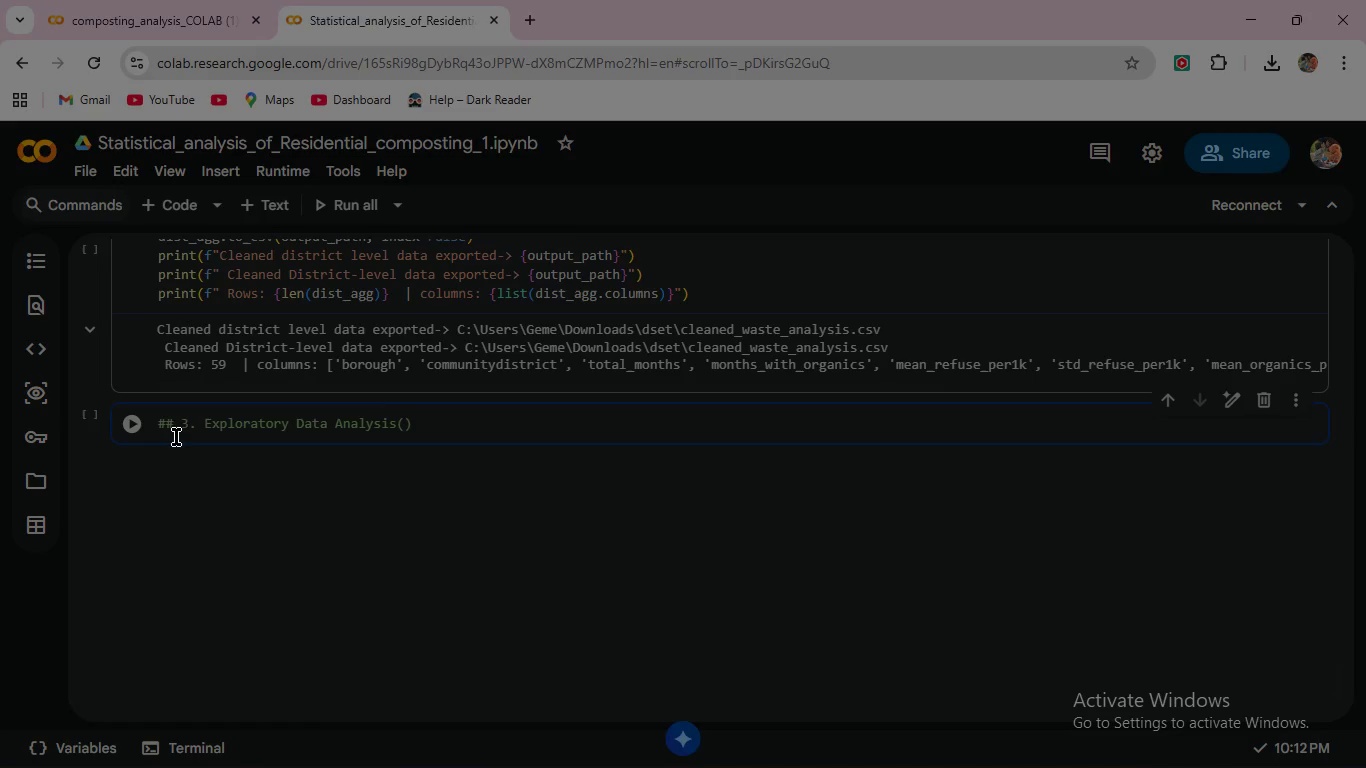 
hold_key(key=ShiftLeft, duration=1.34)
 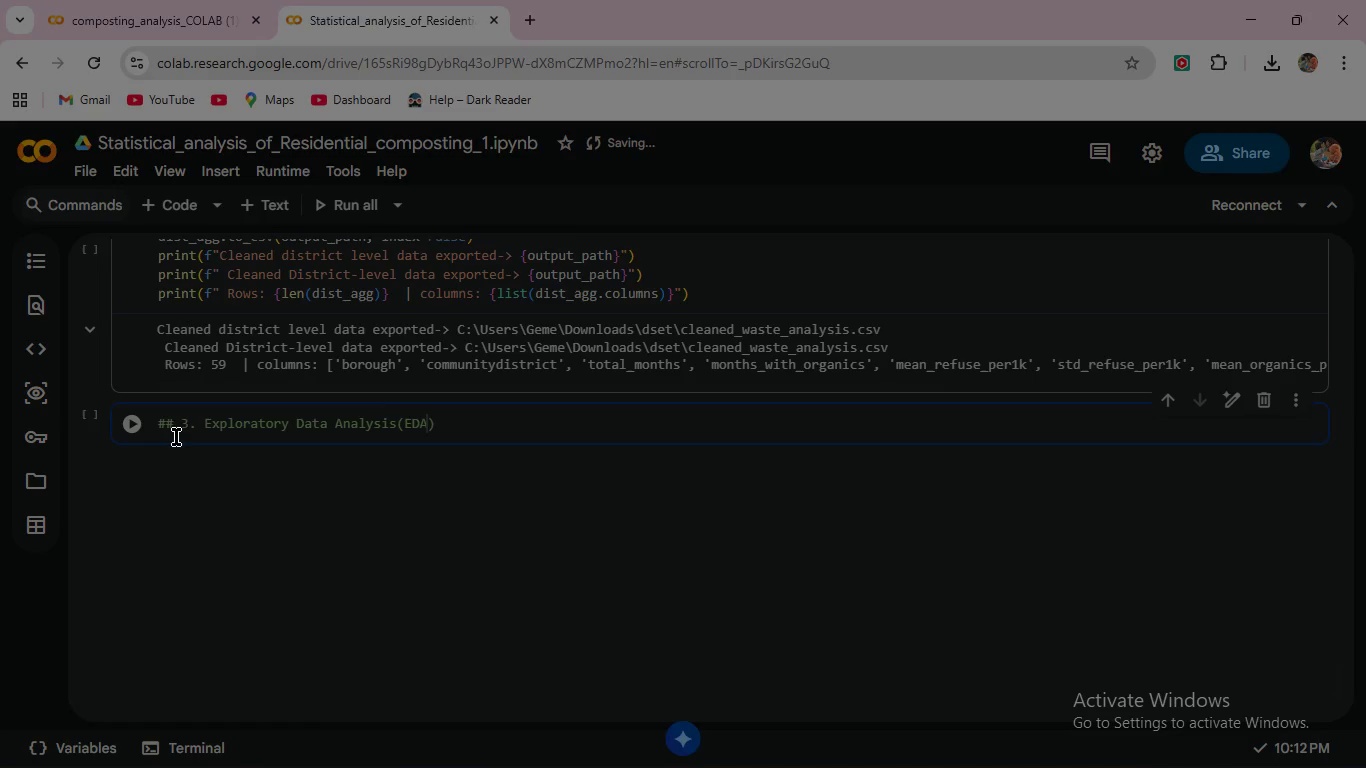 
key(ArrowRight)
 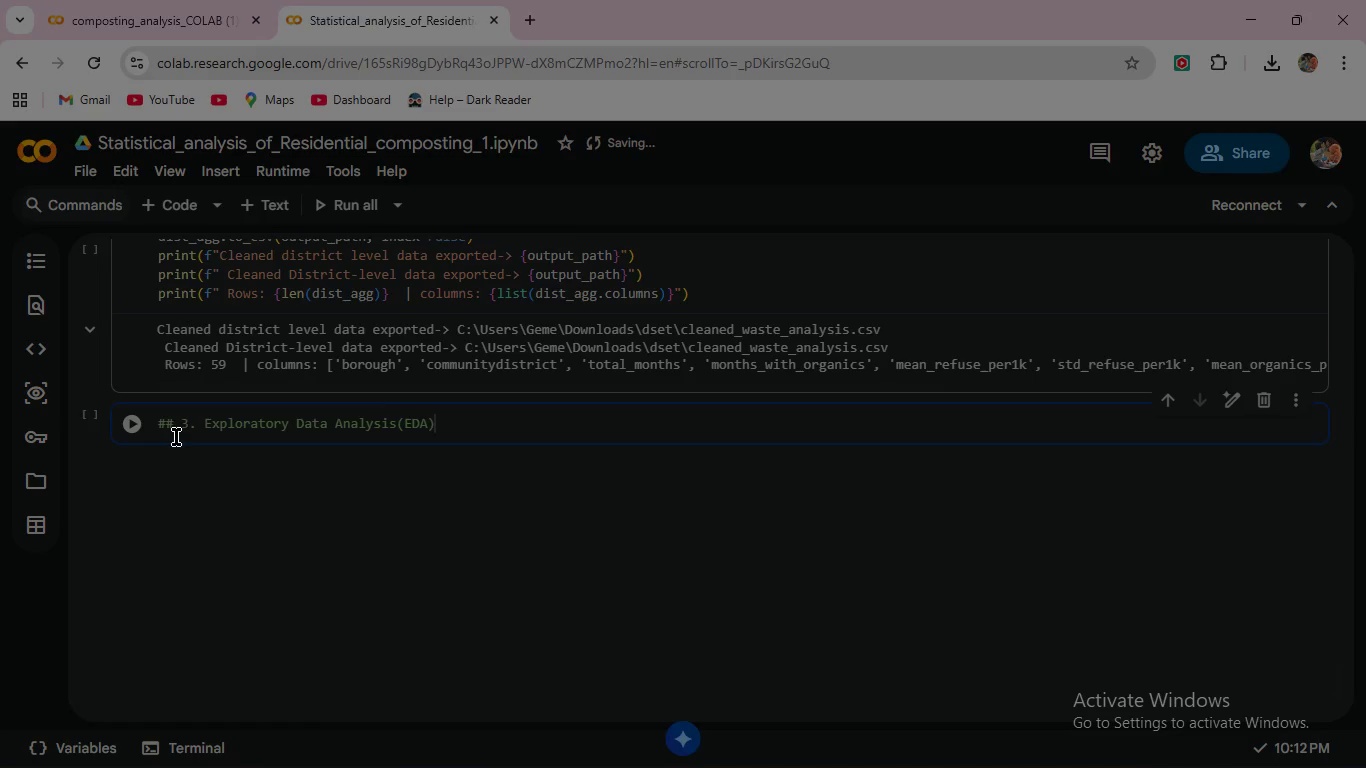 
type(-Visualization )
 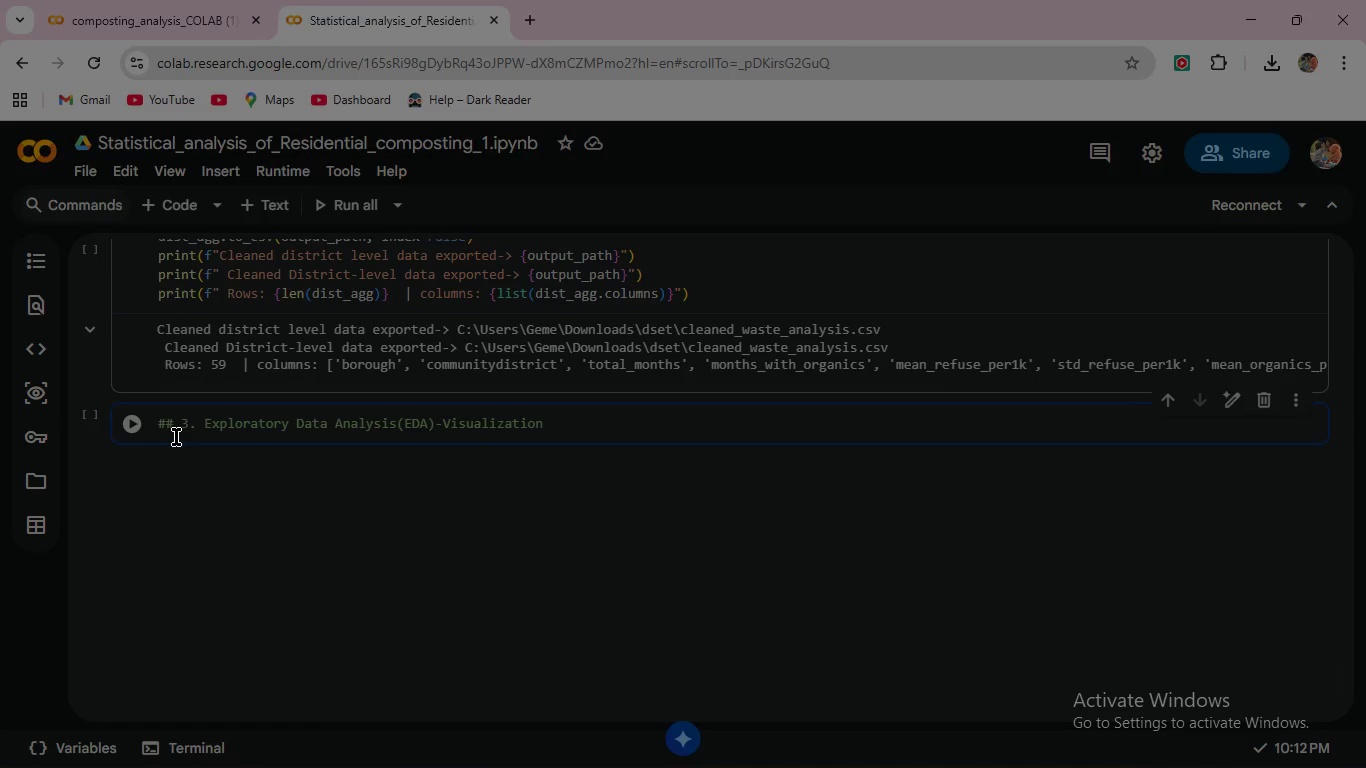 
left_click([129, 421])
 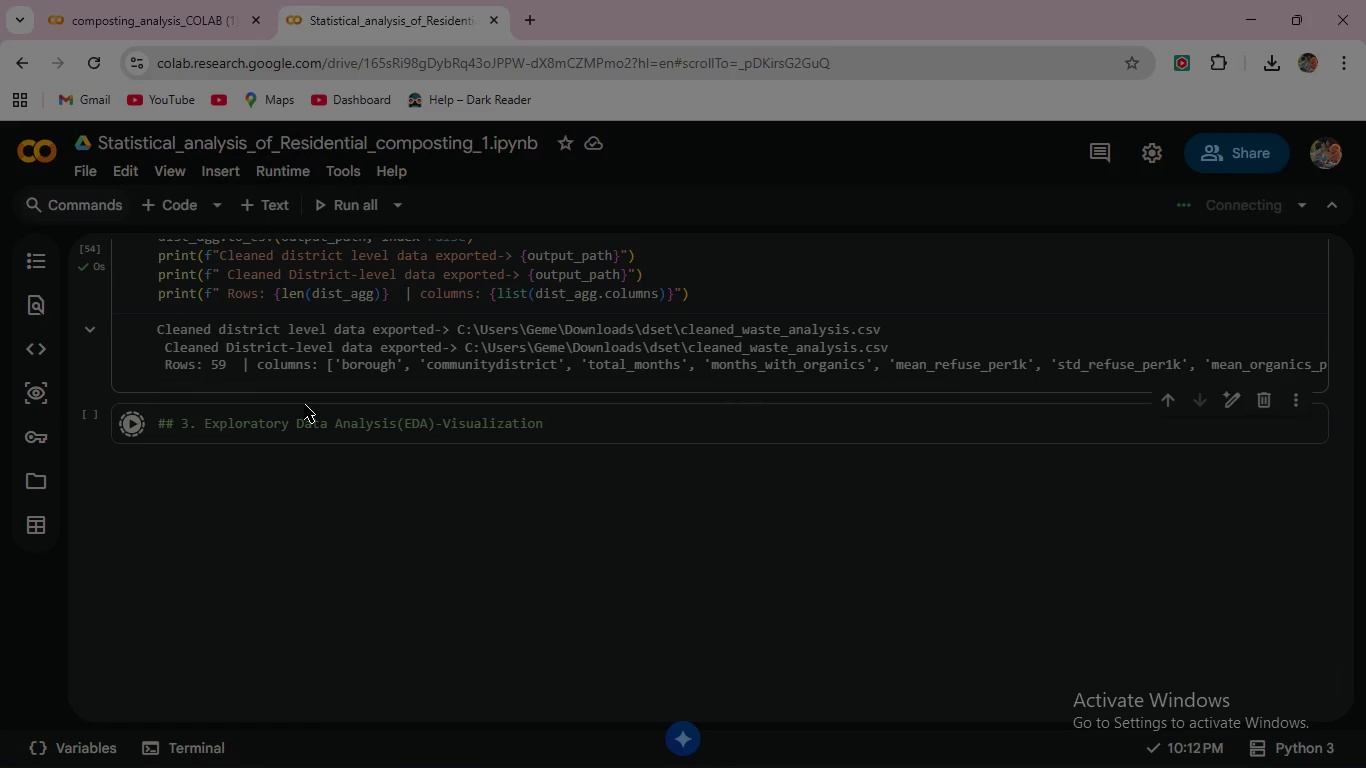 
wait(8.55)
 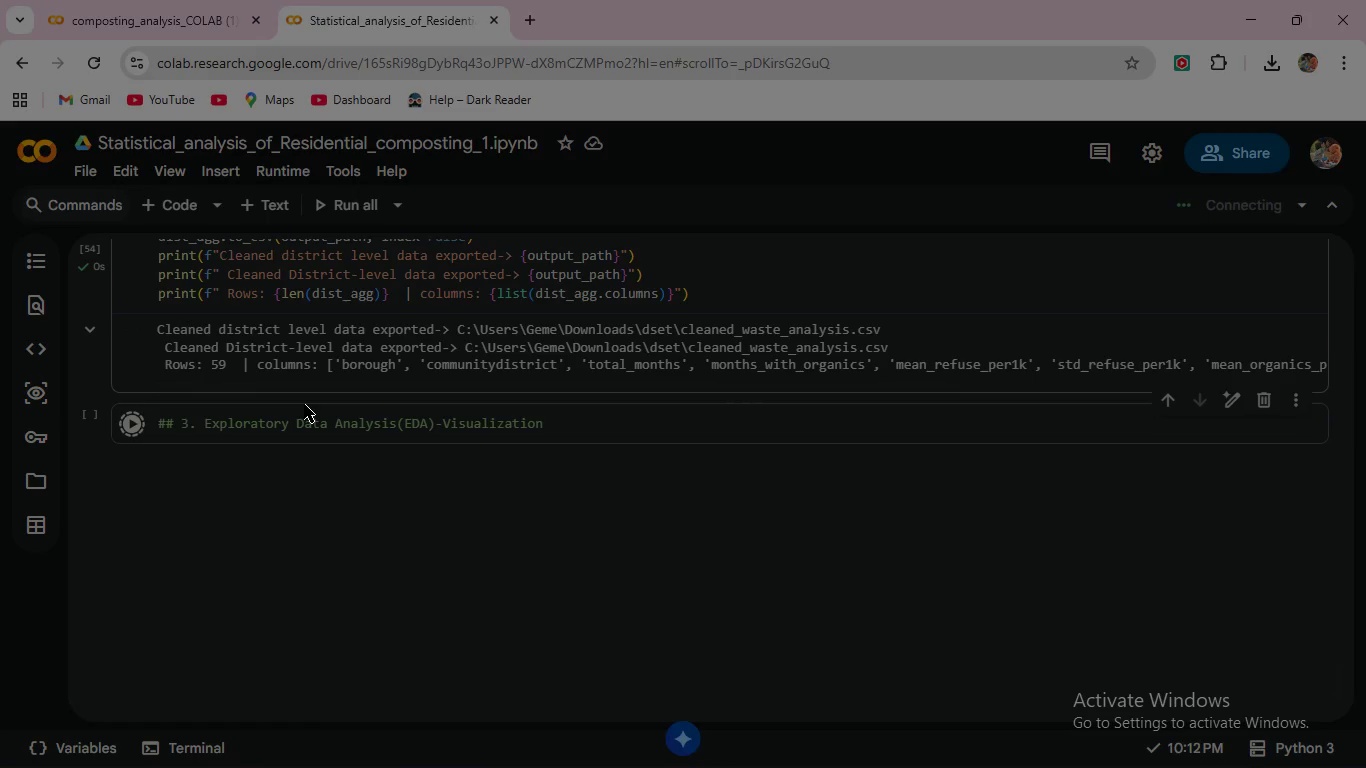 
left_click_drag(start_coordinate=[574, 422], to_coordinate=[153, 422])
 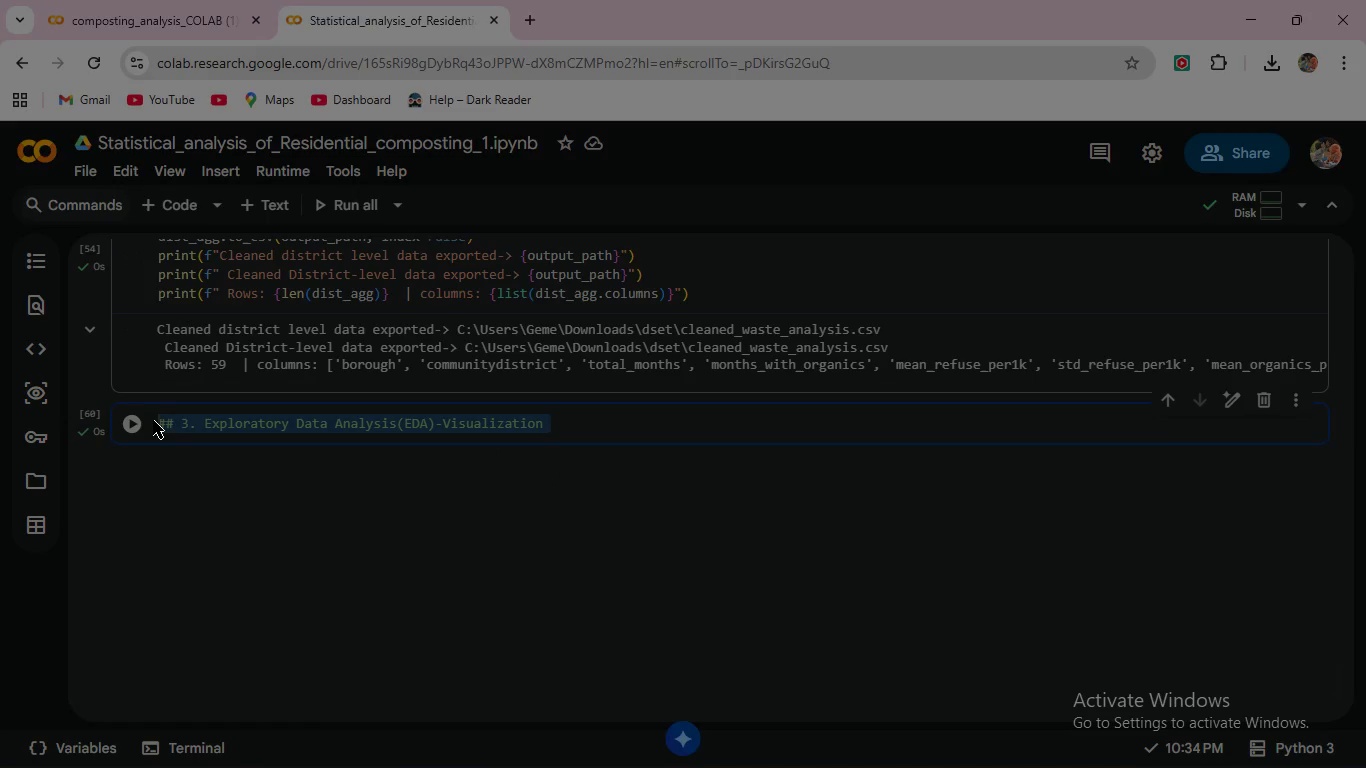 
key(Control+X)
 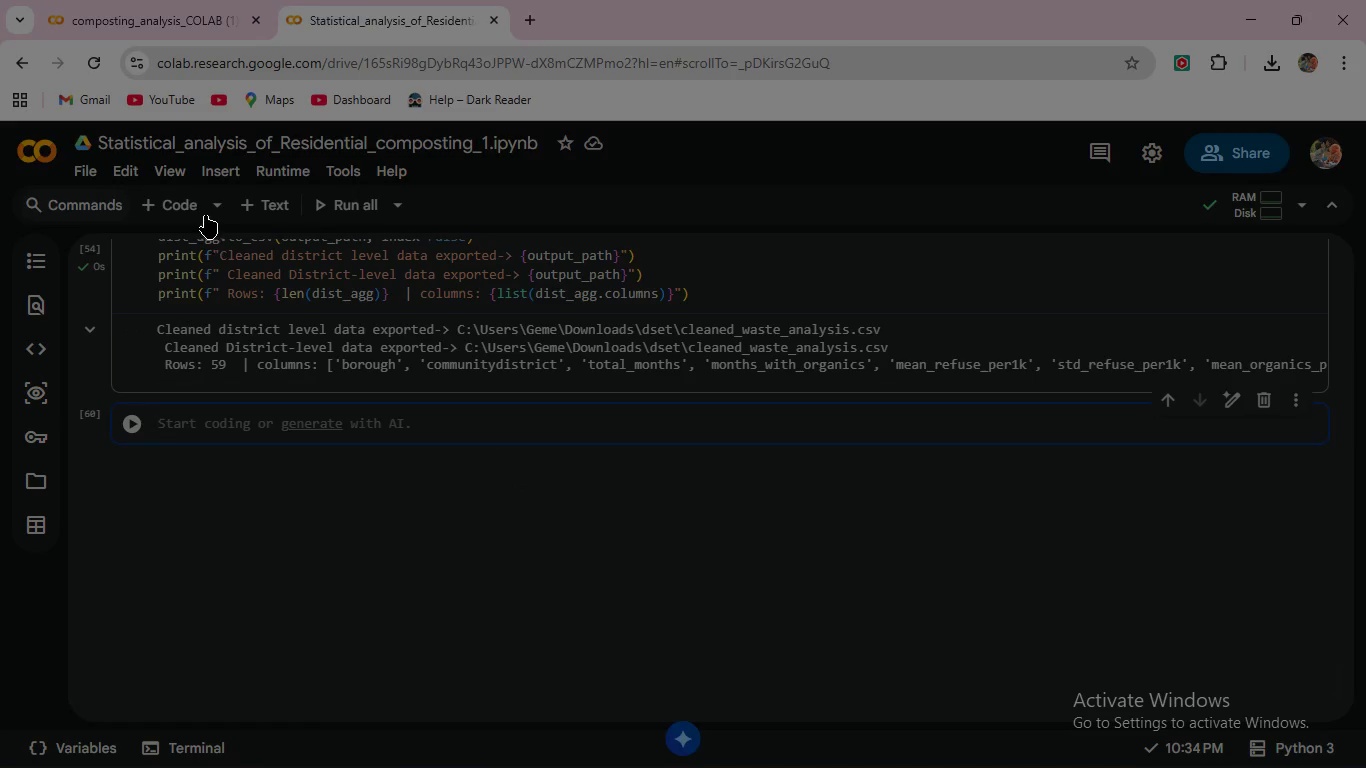 
left_click([292, 362])
 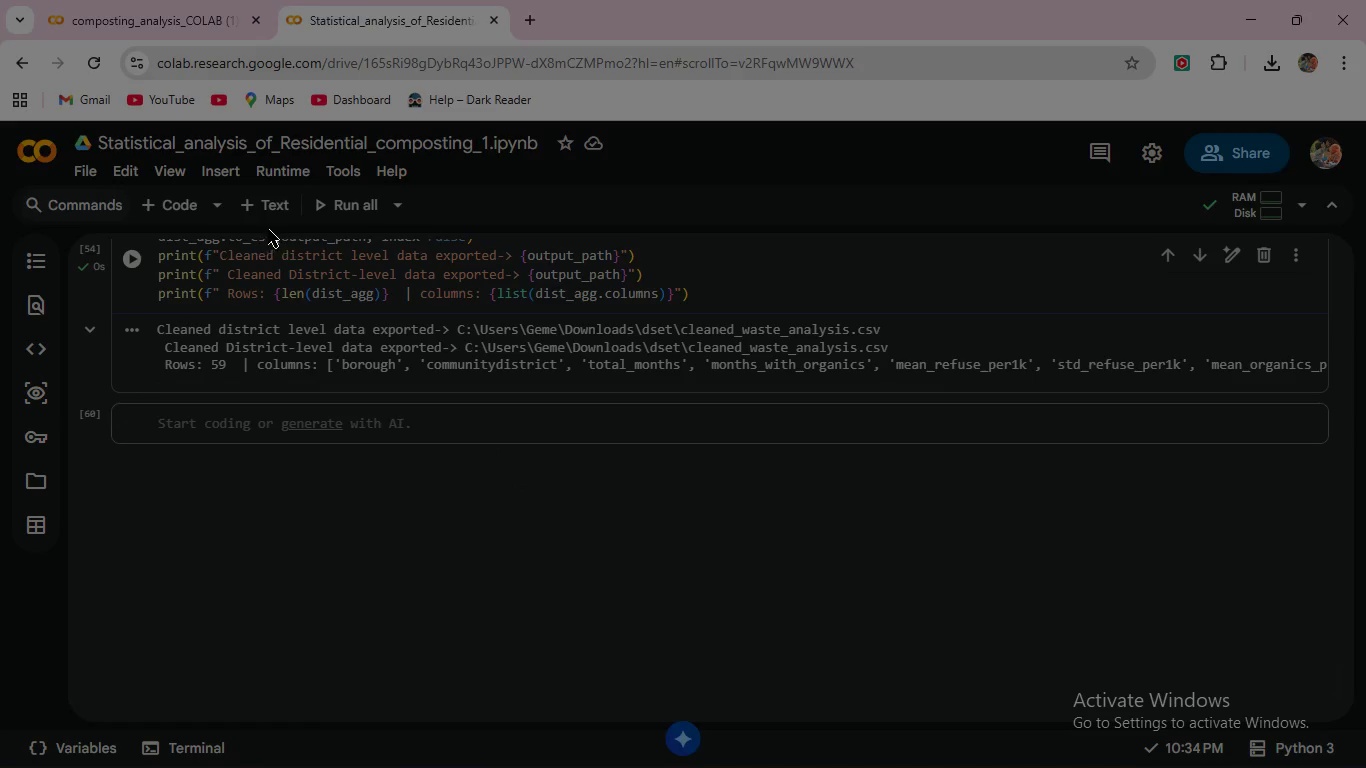 
left_click([276, 208])
 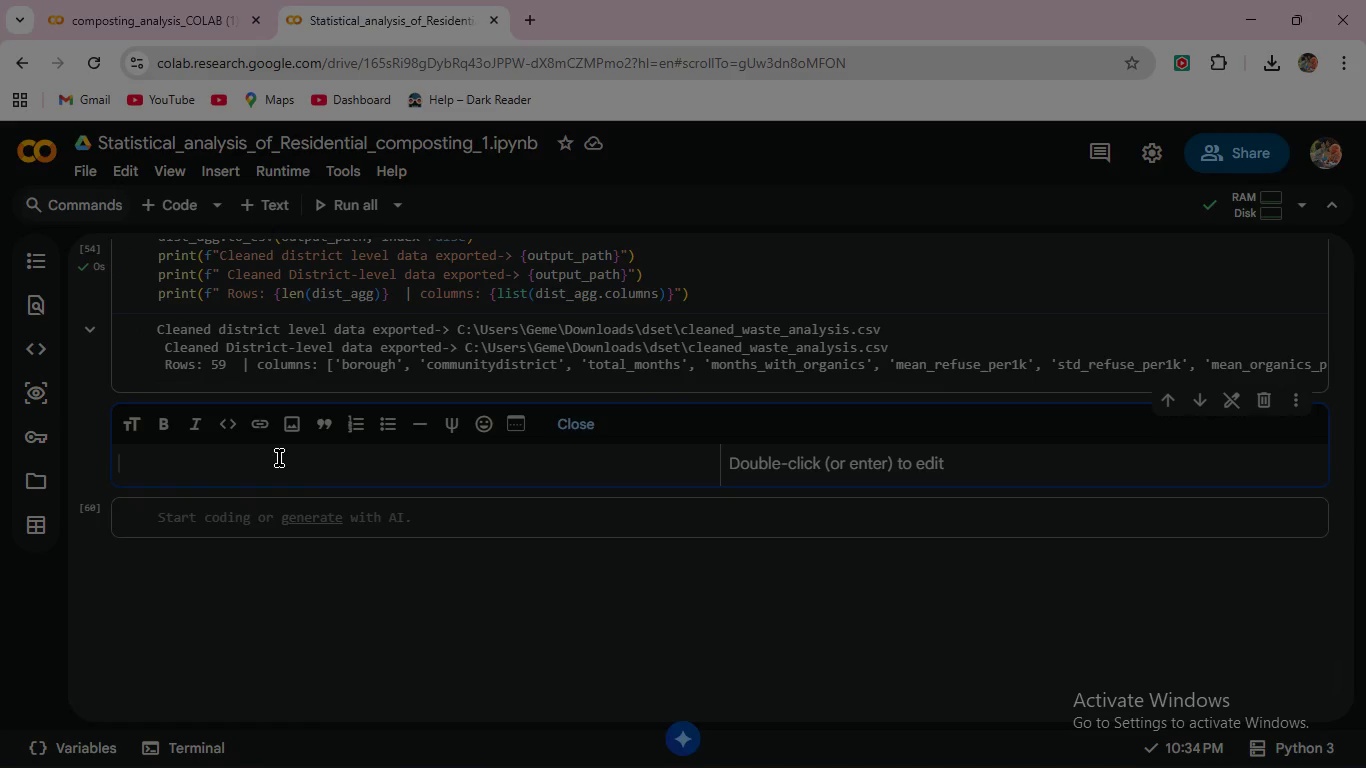 
key(Control+V)
 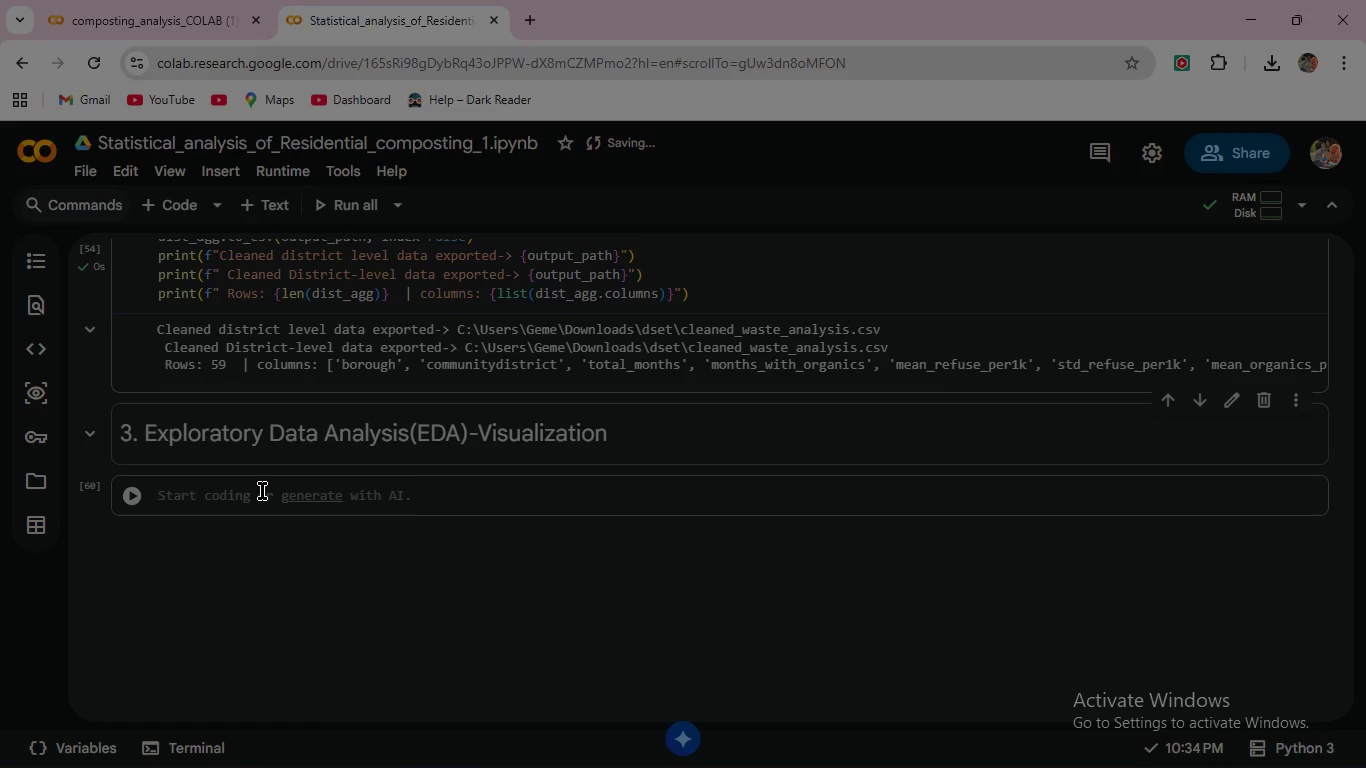 
wait(6.59)
 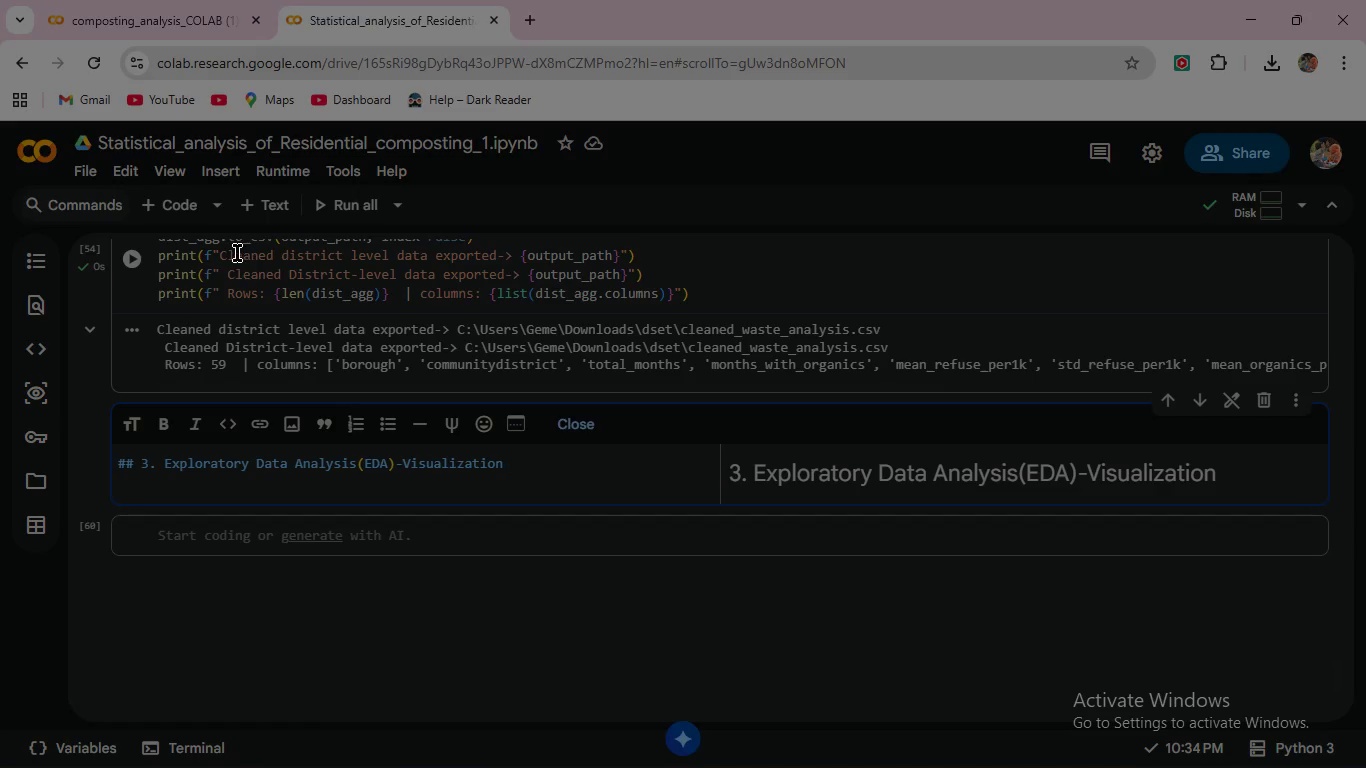 
left_click([330, 438])
 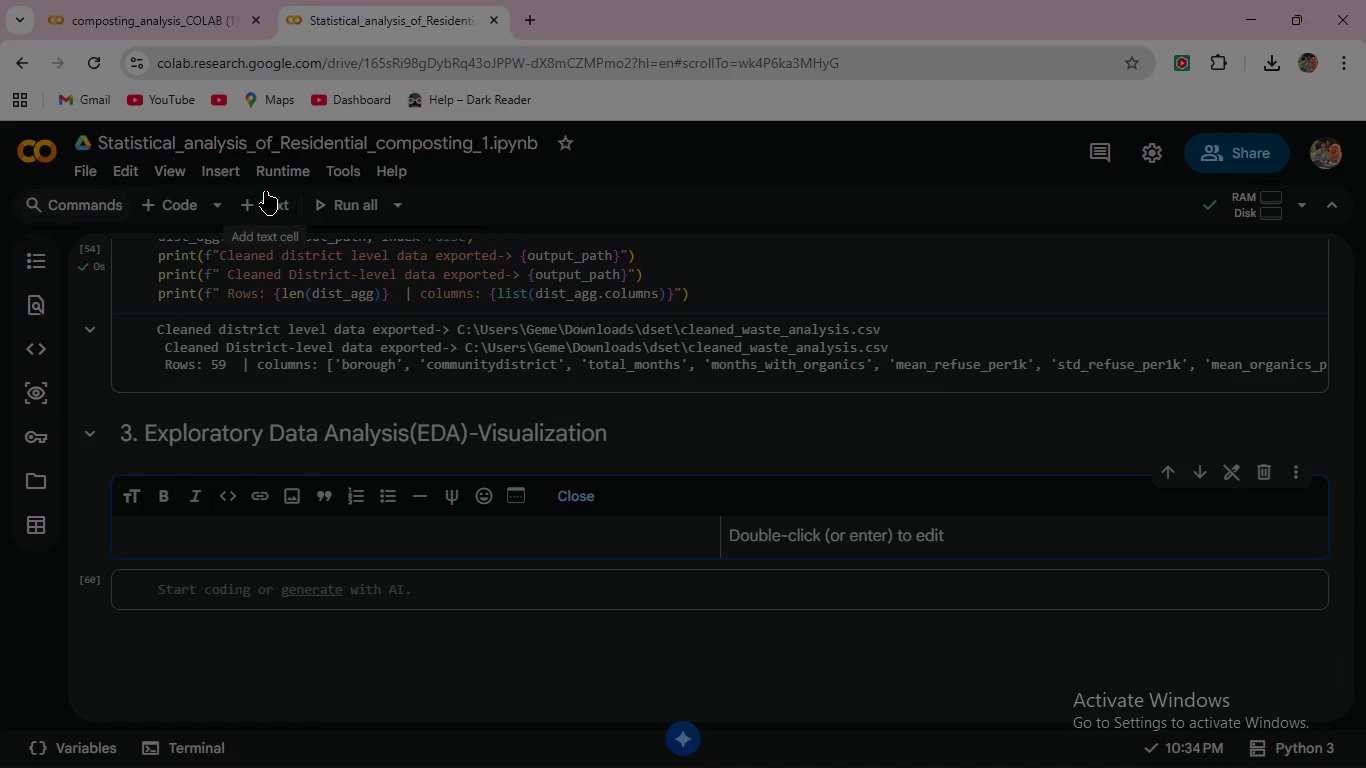 
wait(11.03)
 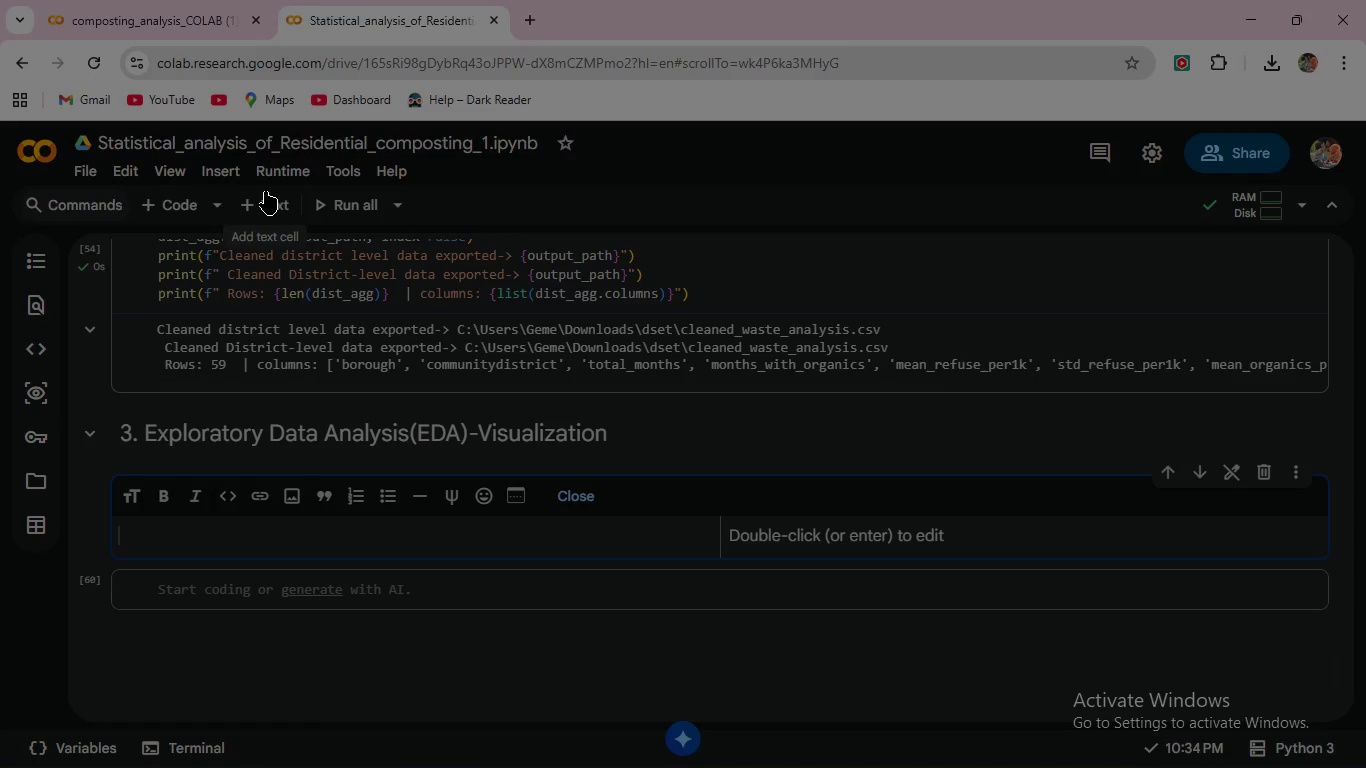 
type(FIv)
key(Backspace)
key(Backspace)
key(Backspace)
type(ive visualizations ae produce to charactr)
 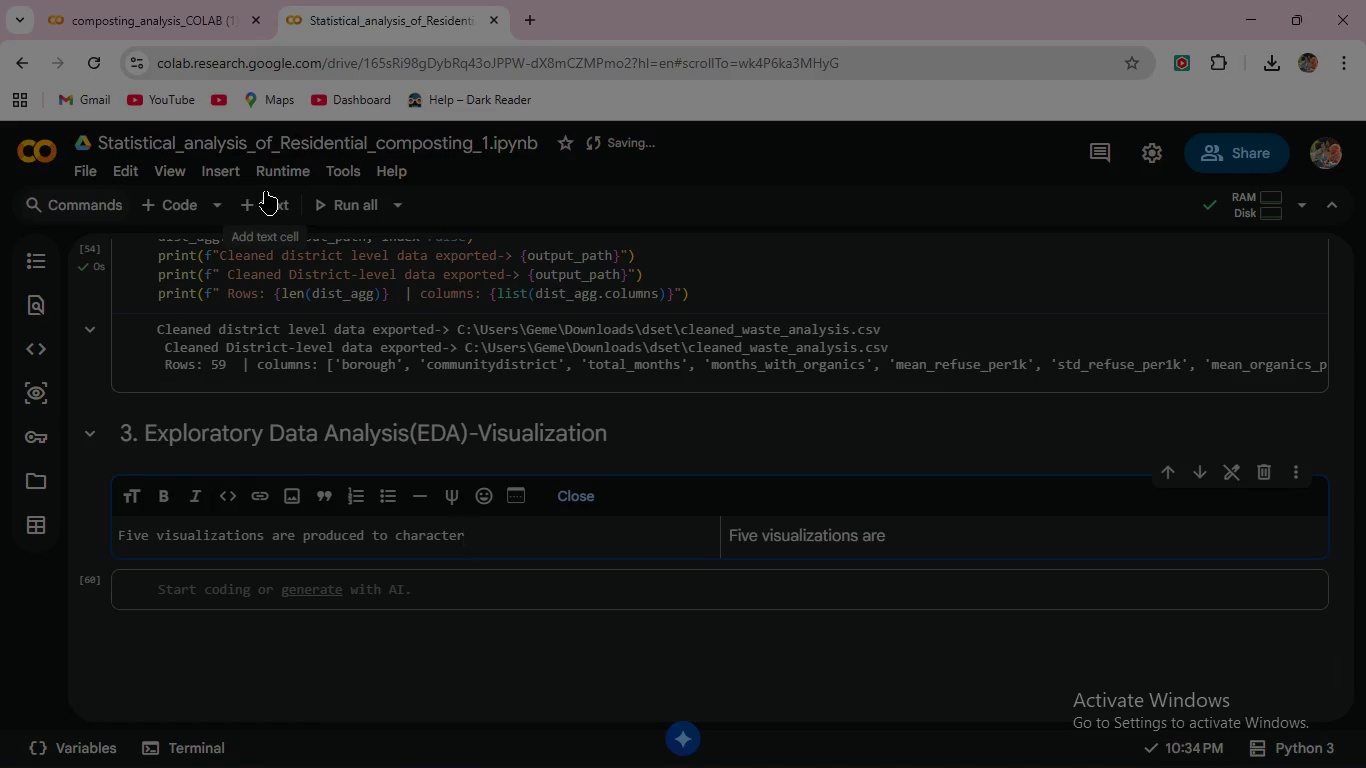 
hold_key(key=E, duration=0.34)
 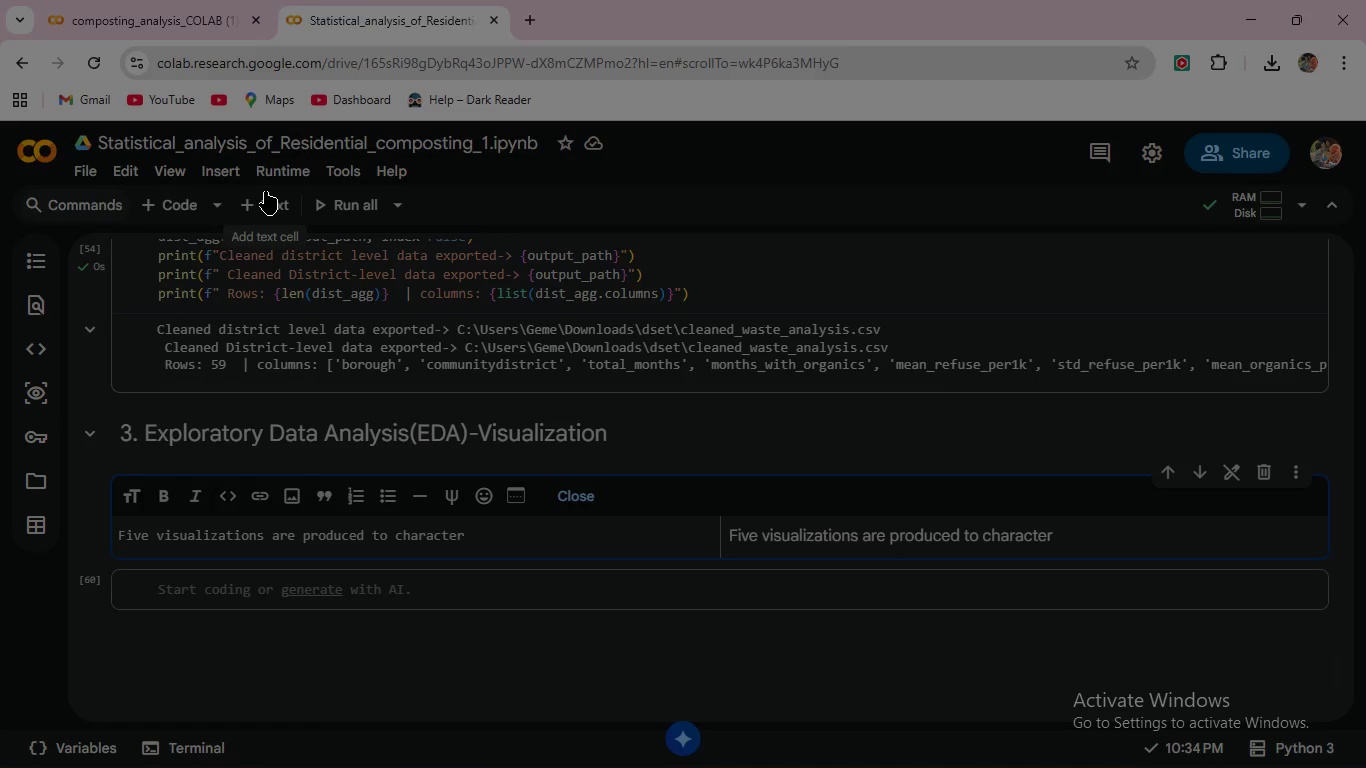 
type(is the data before formal testing "  )
 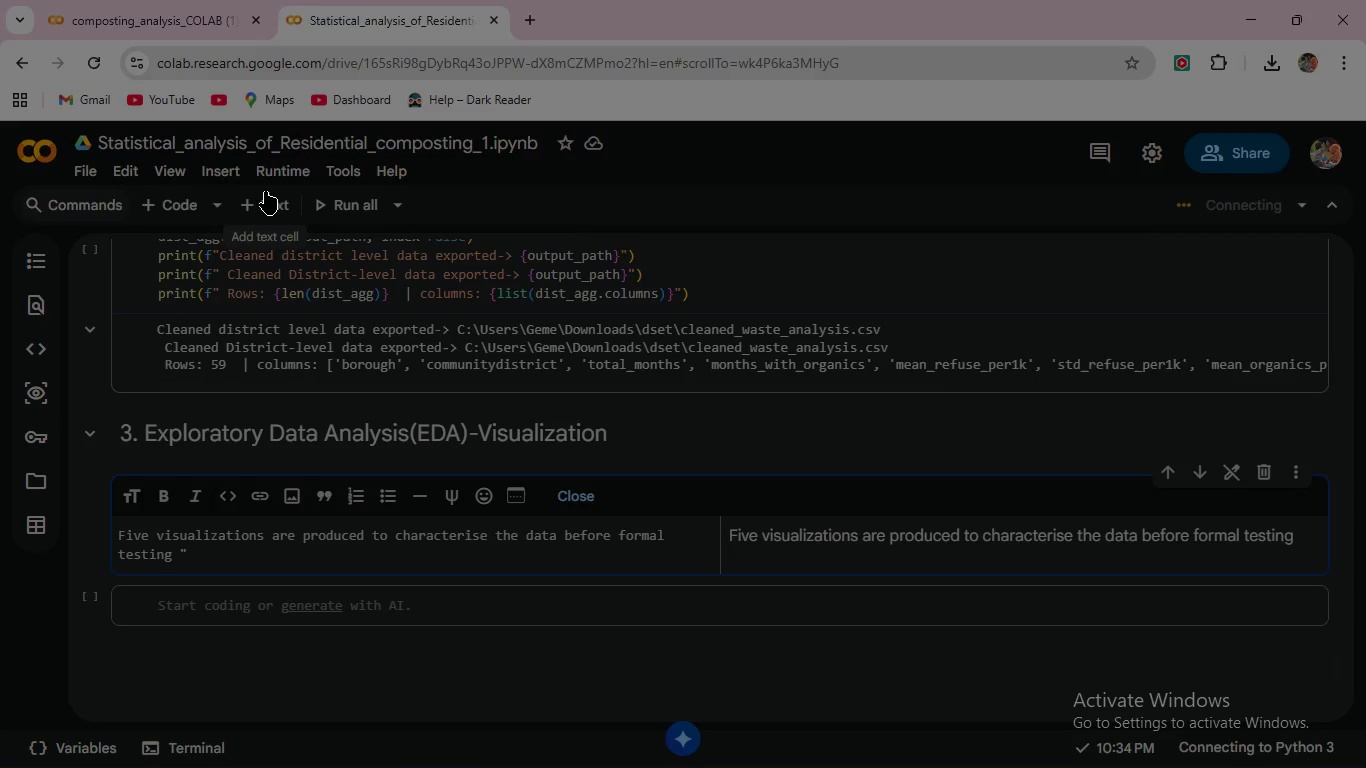 
key(Enter)
 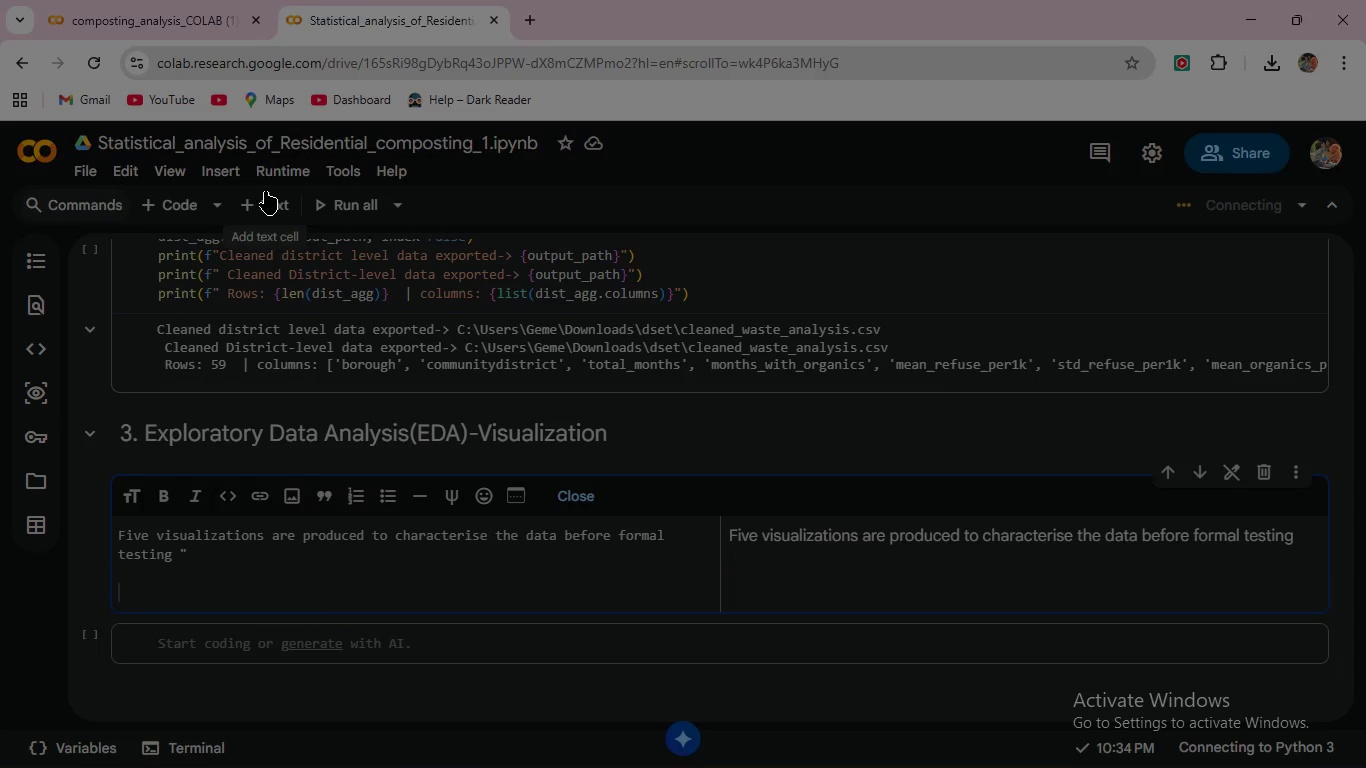 
key(Enter)
 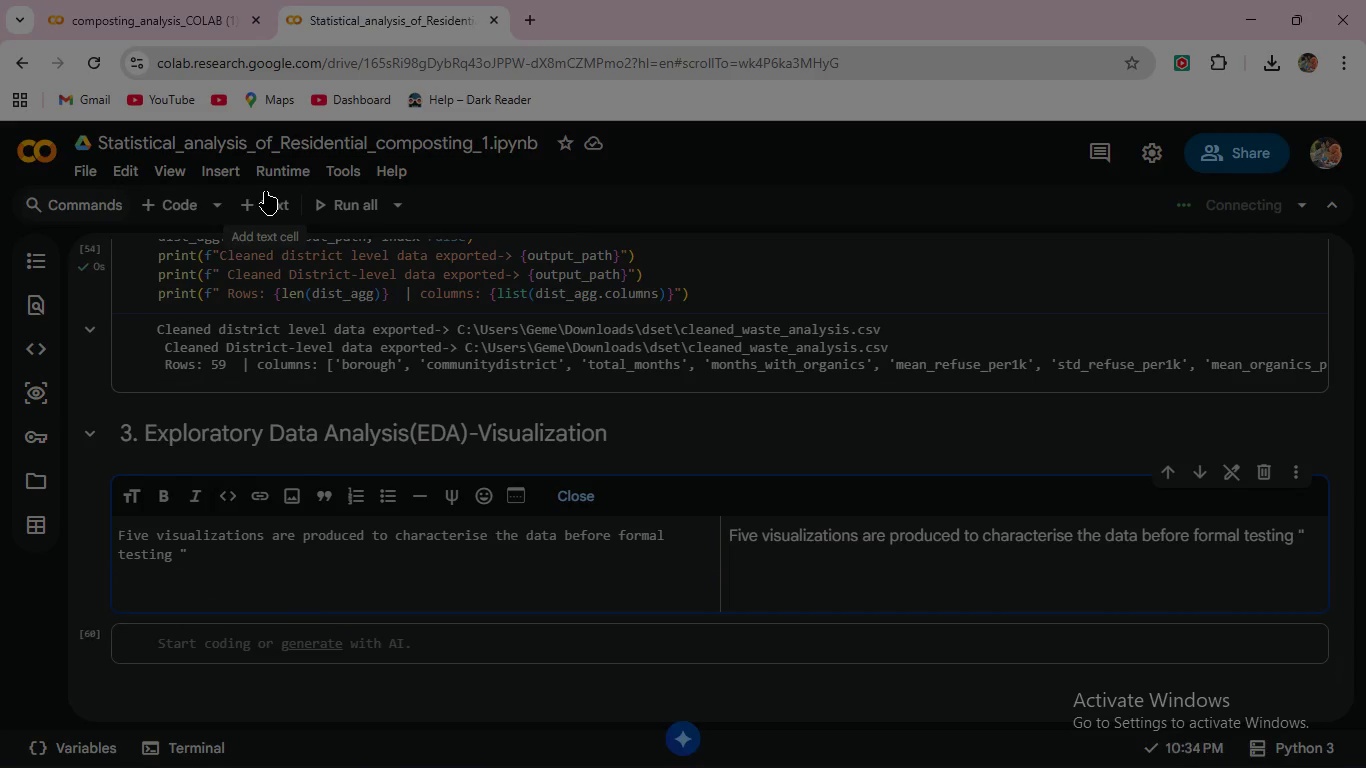 
type(1. Boxplot )
 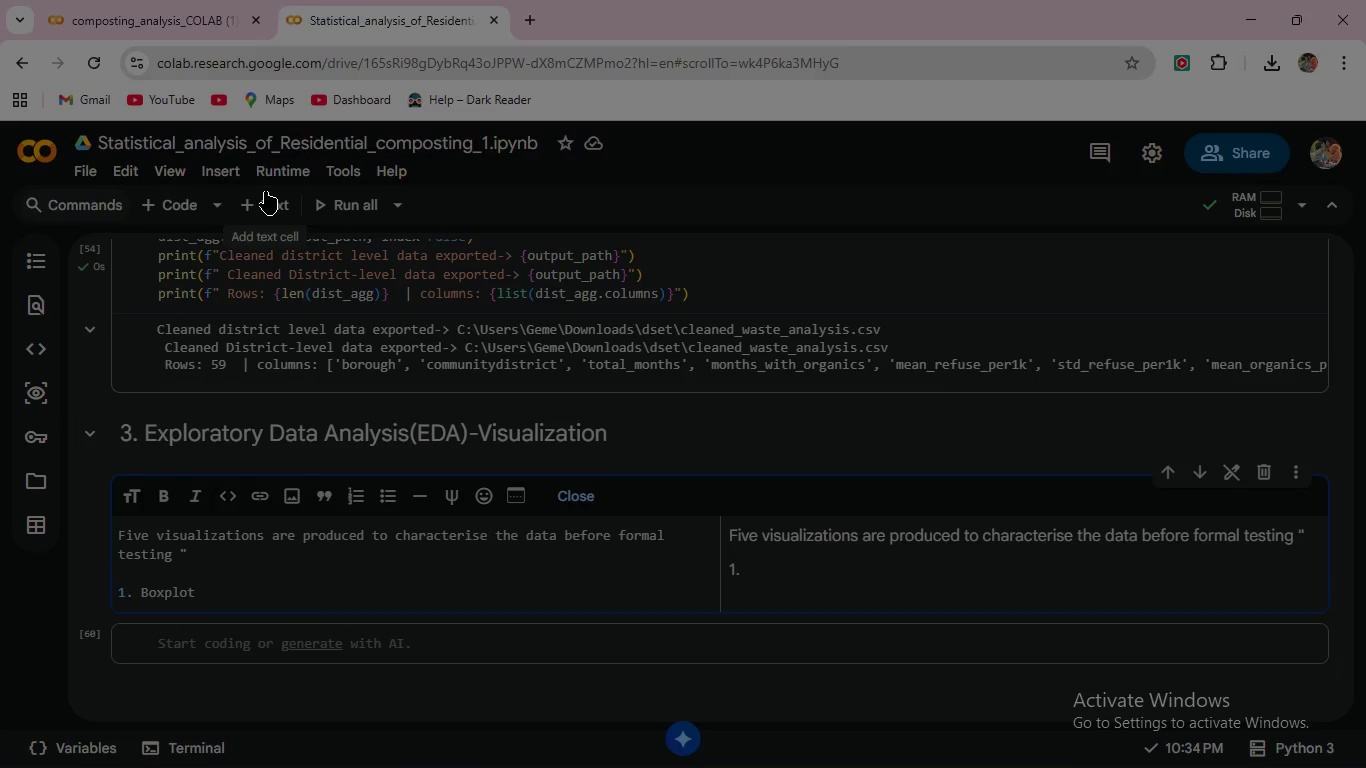 
wait(6.06)
 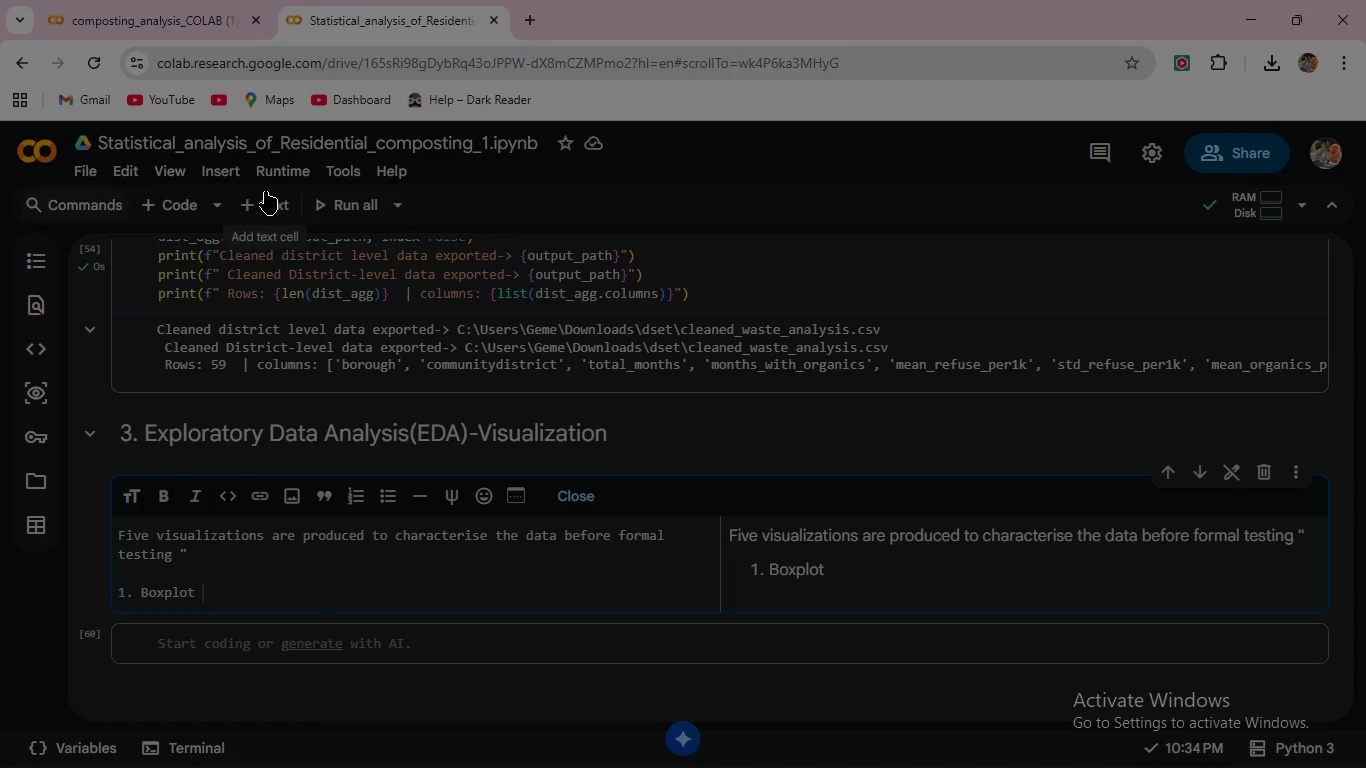 
type(: Refuse distribution and diversion rate by group )
 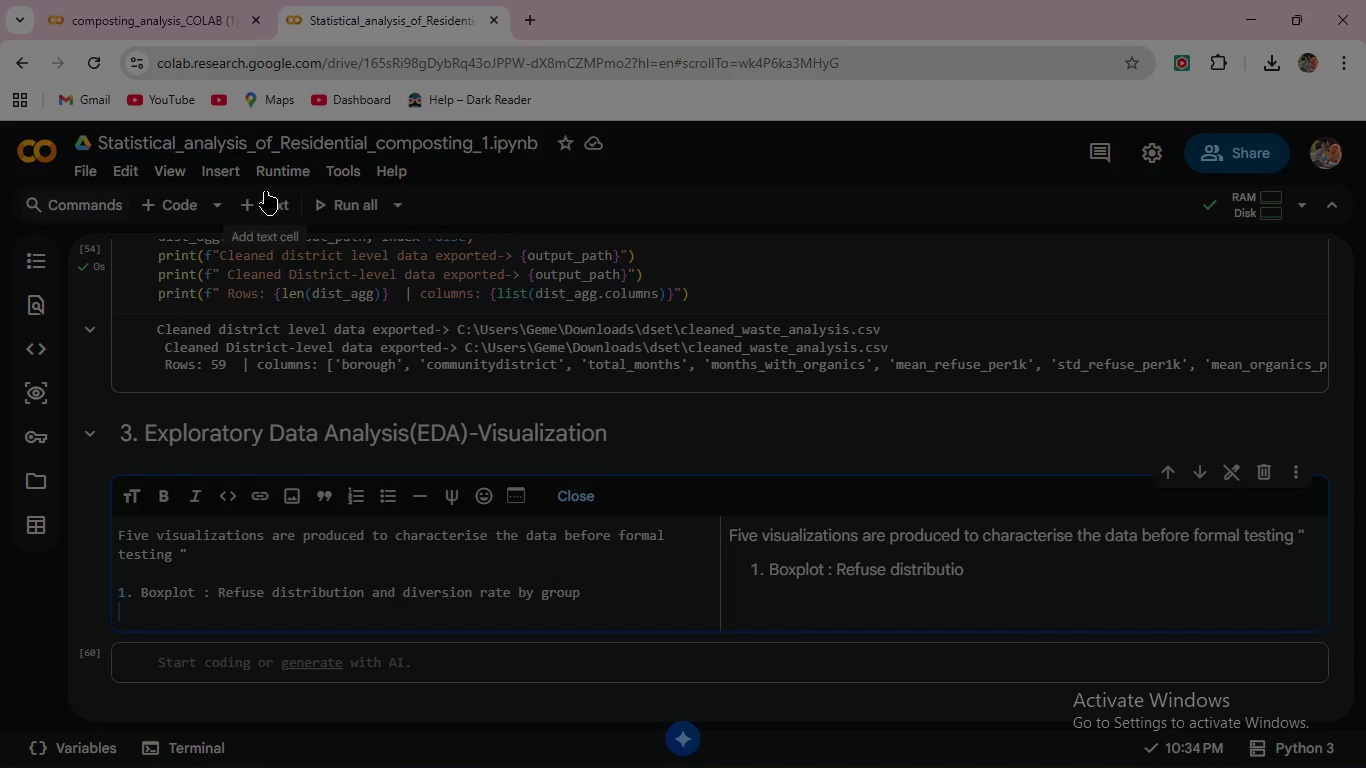 
 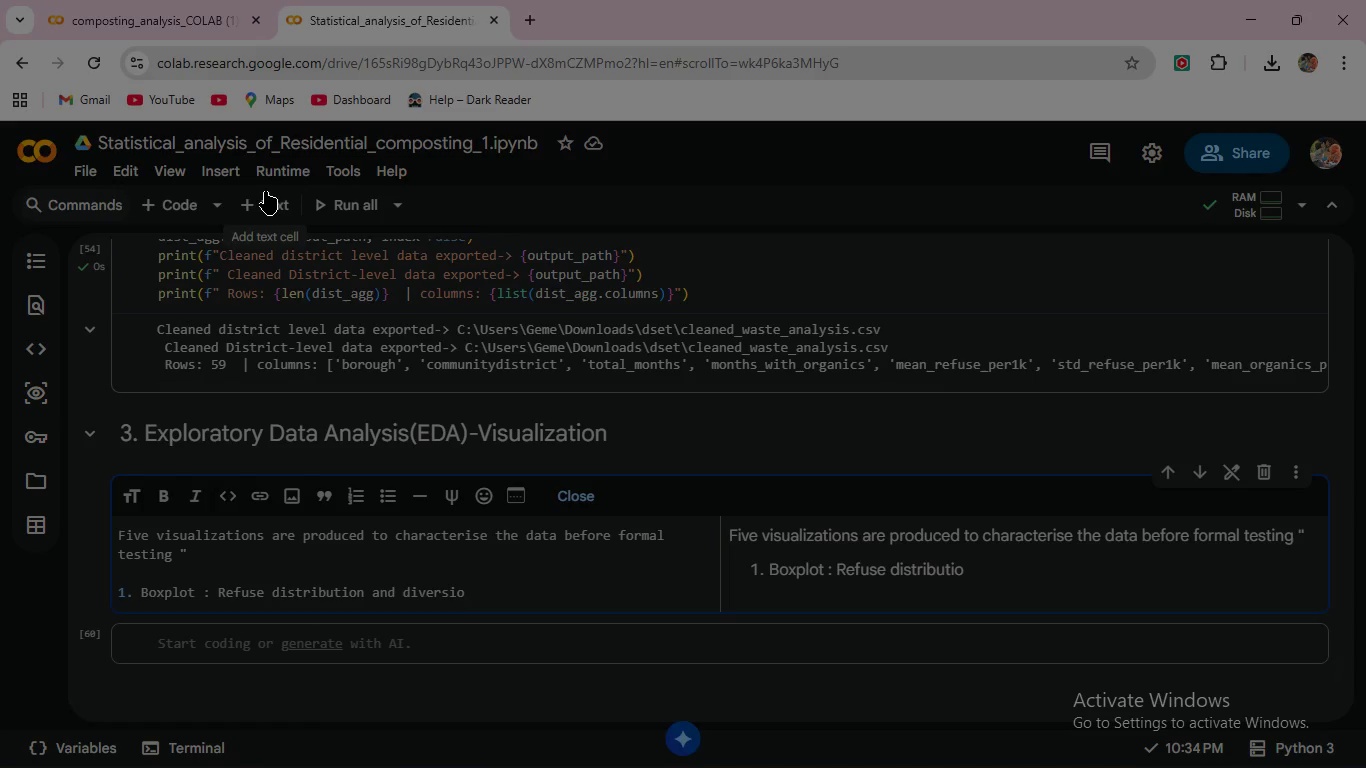 
key(Enter)
 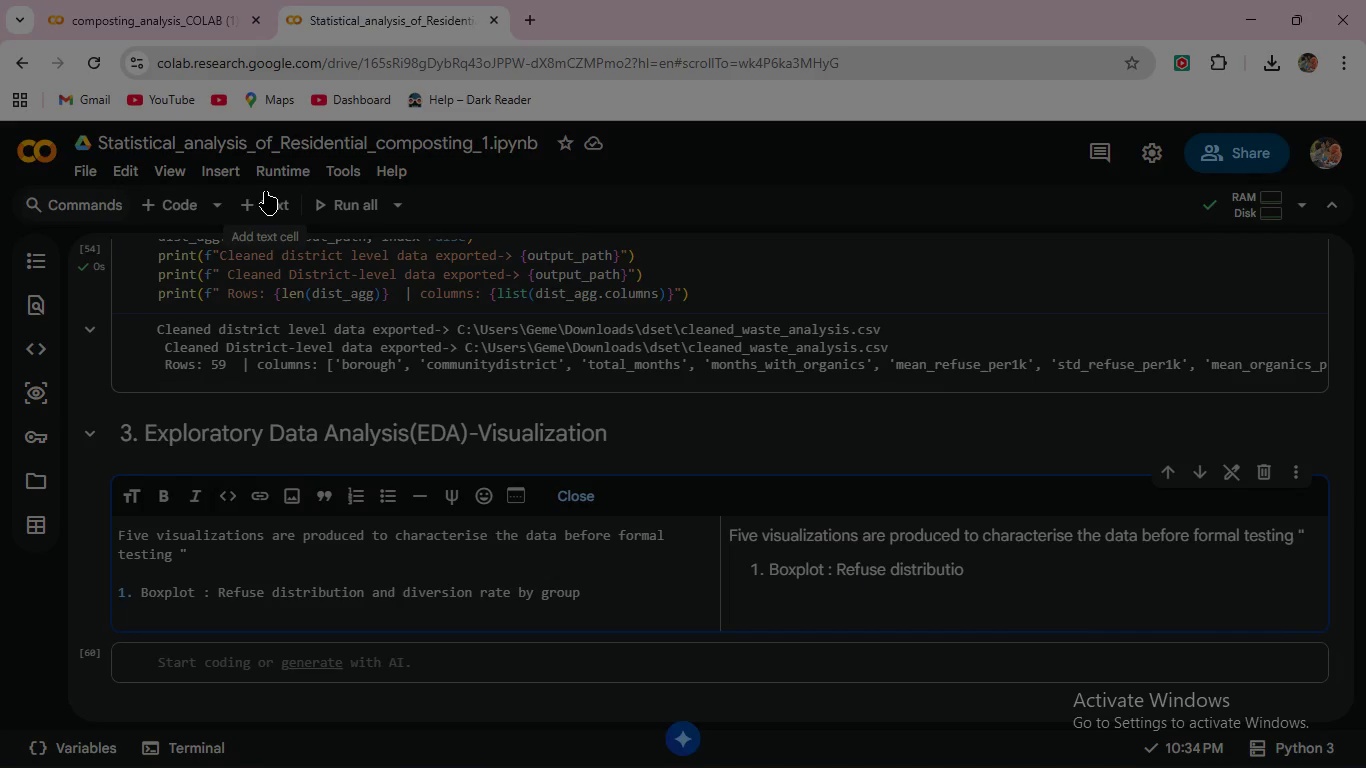 
type(1)
key(Backspace)
type(2. Time-series: Monthly City-wide diversion rate(2014-2025))
 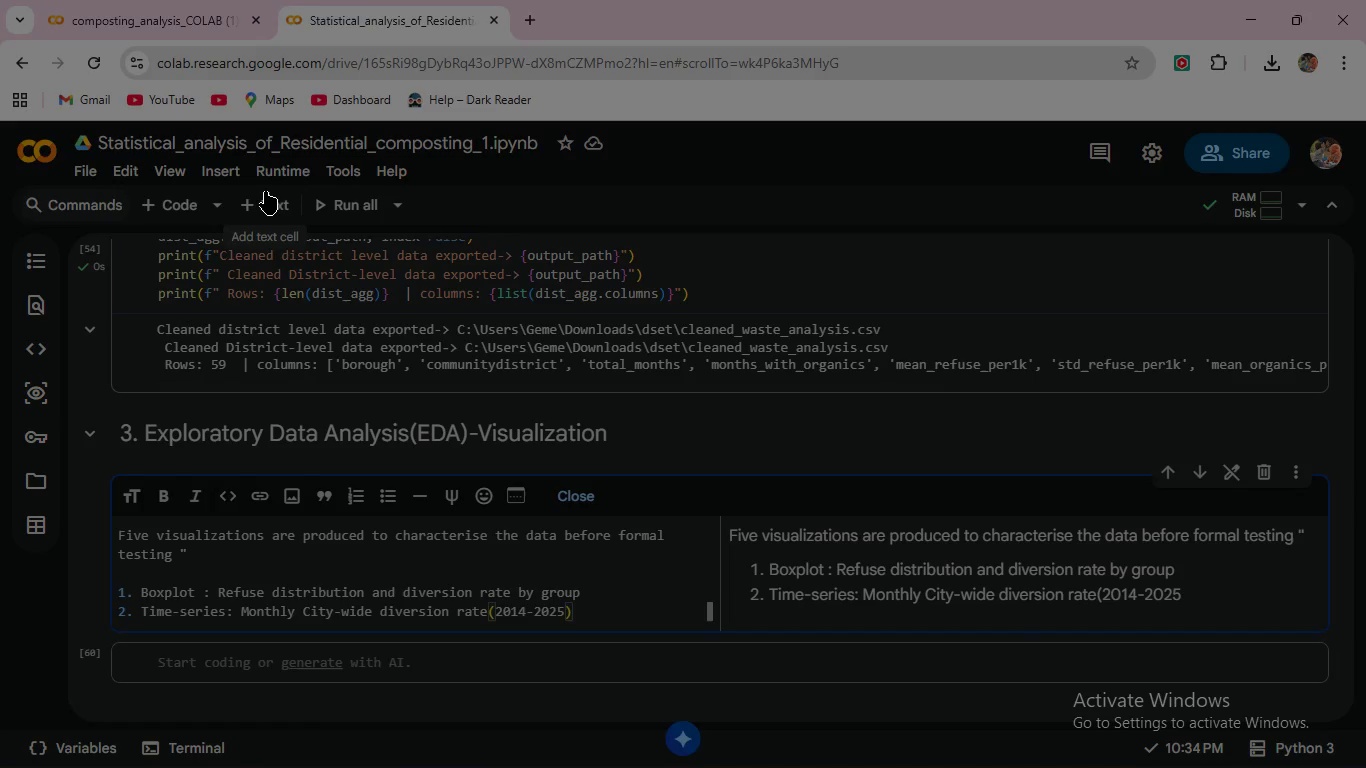 
key(Enter)
 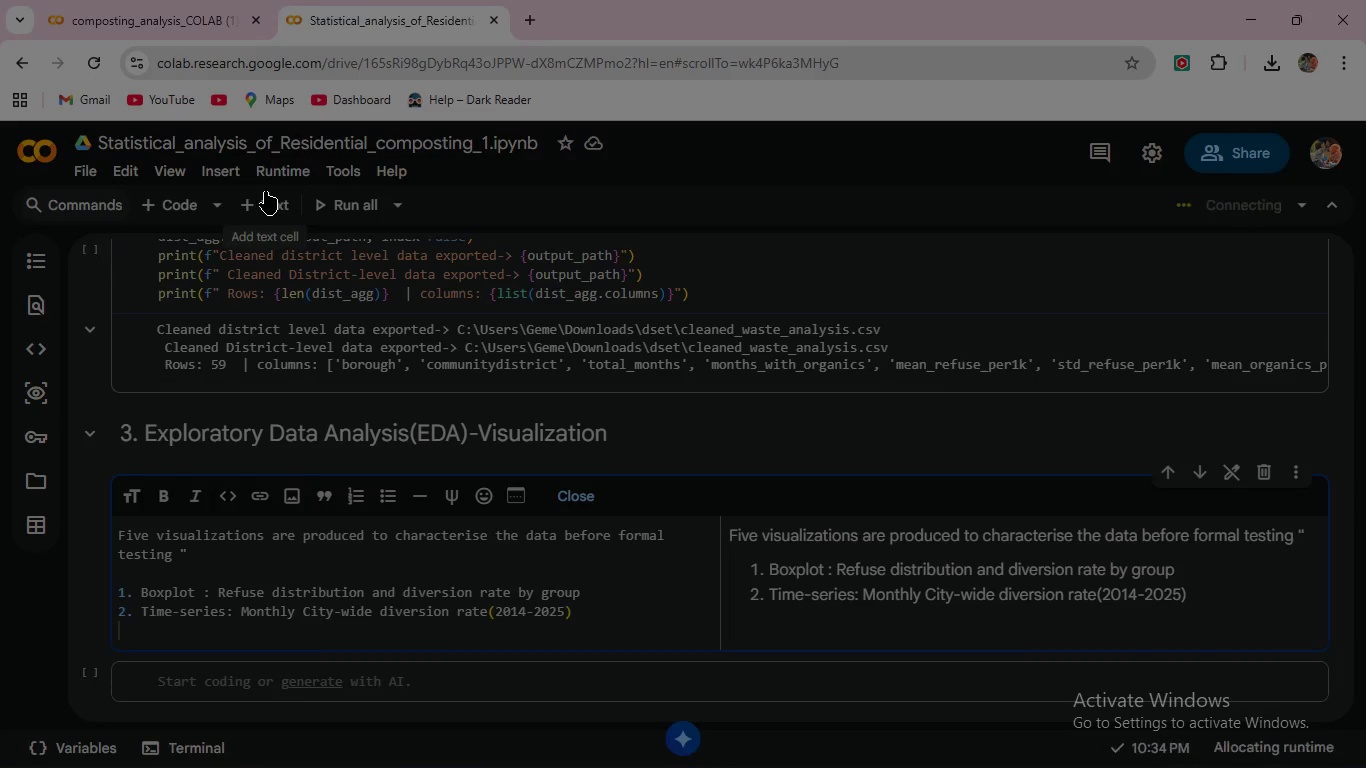 
type(3. Correlation Heatmap: Key district-level matrics )
 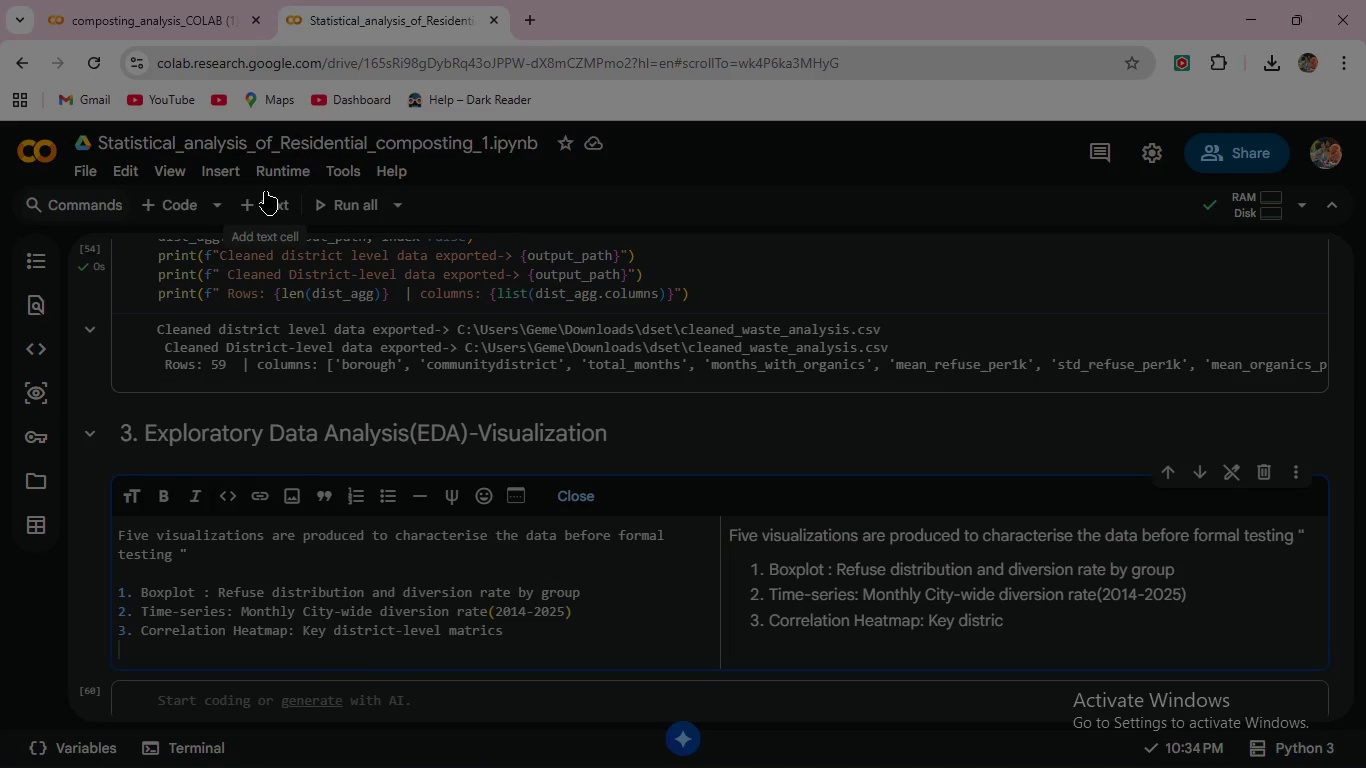 
 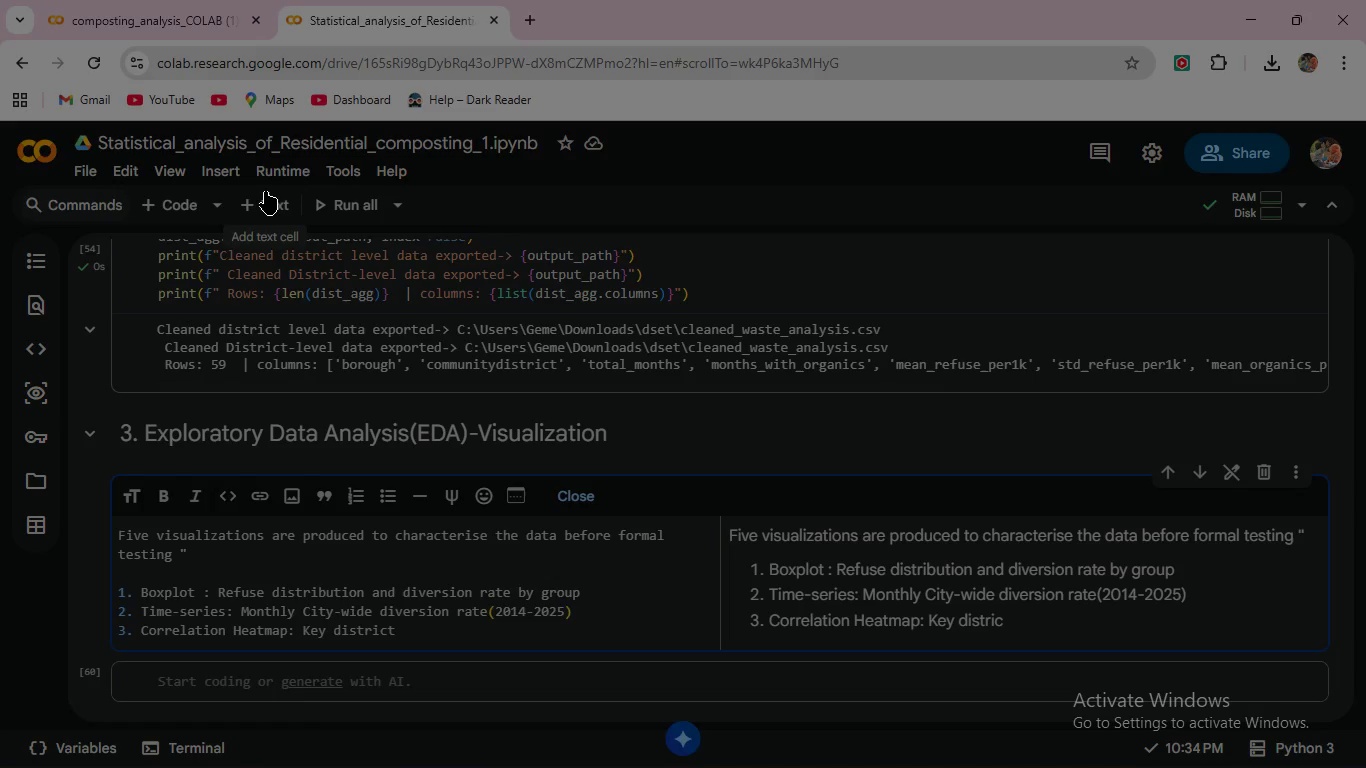 
key(Enter)
 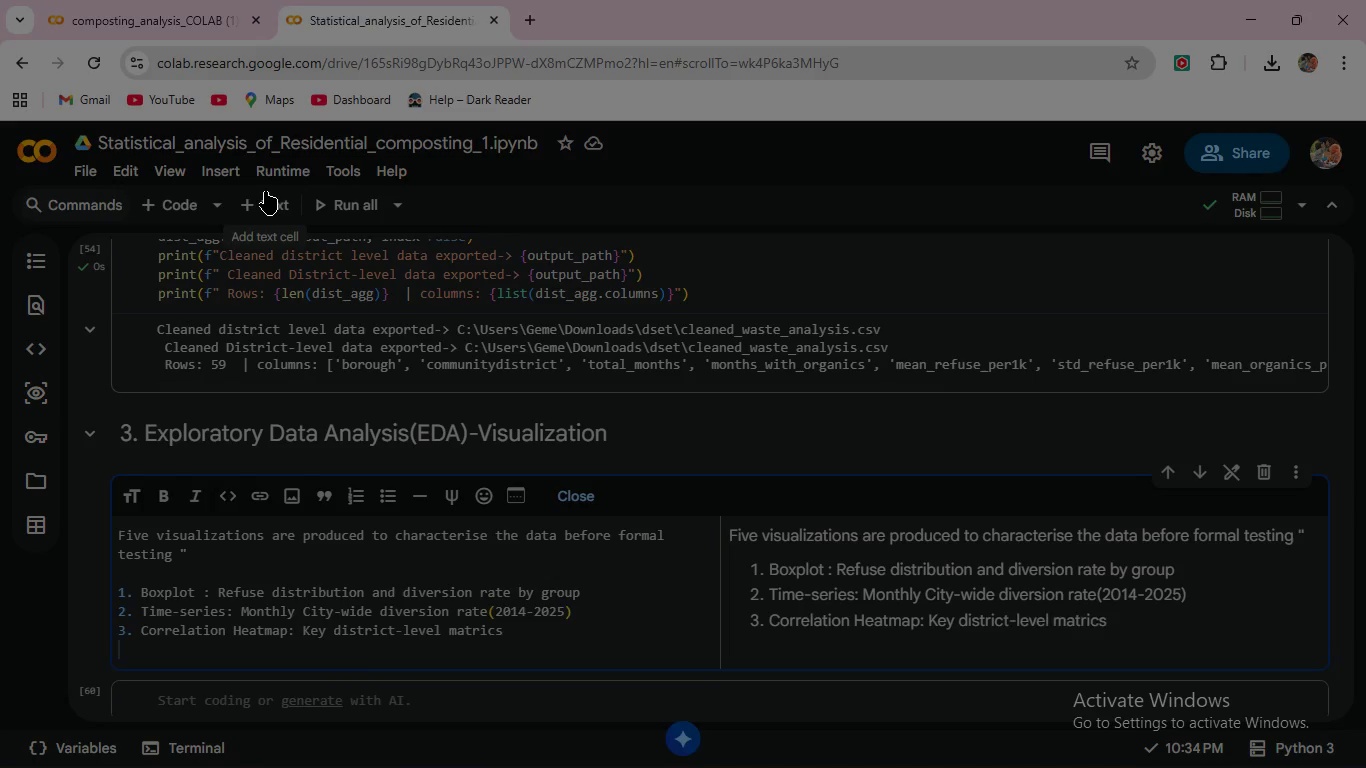 
type(4. Borough comparision: refuse per 1k and diversion rate )
 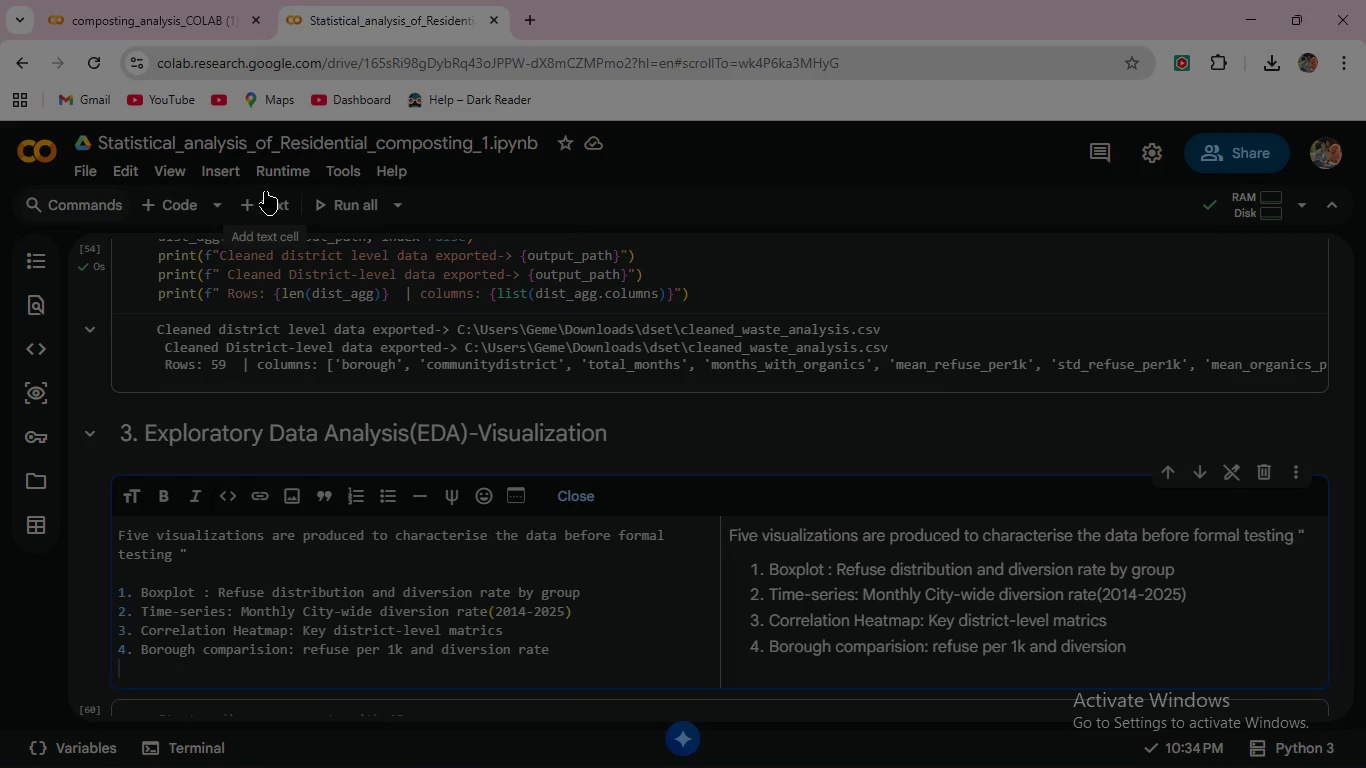 
 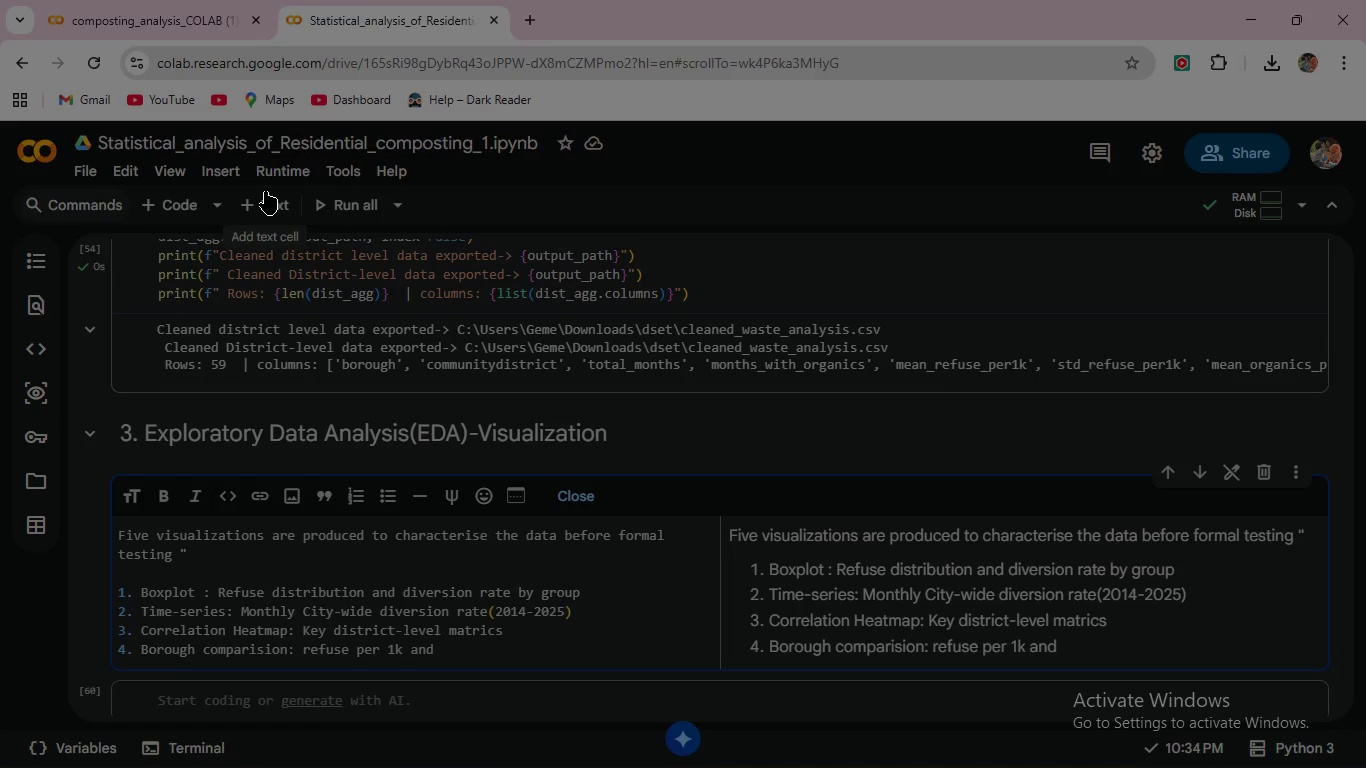 
key(Enter)
 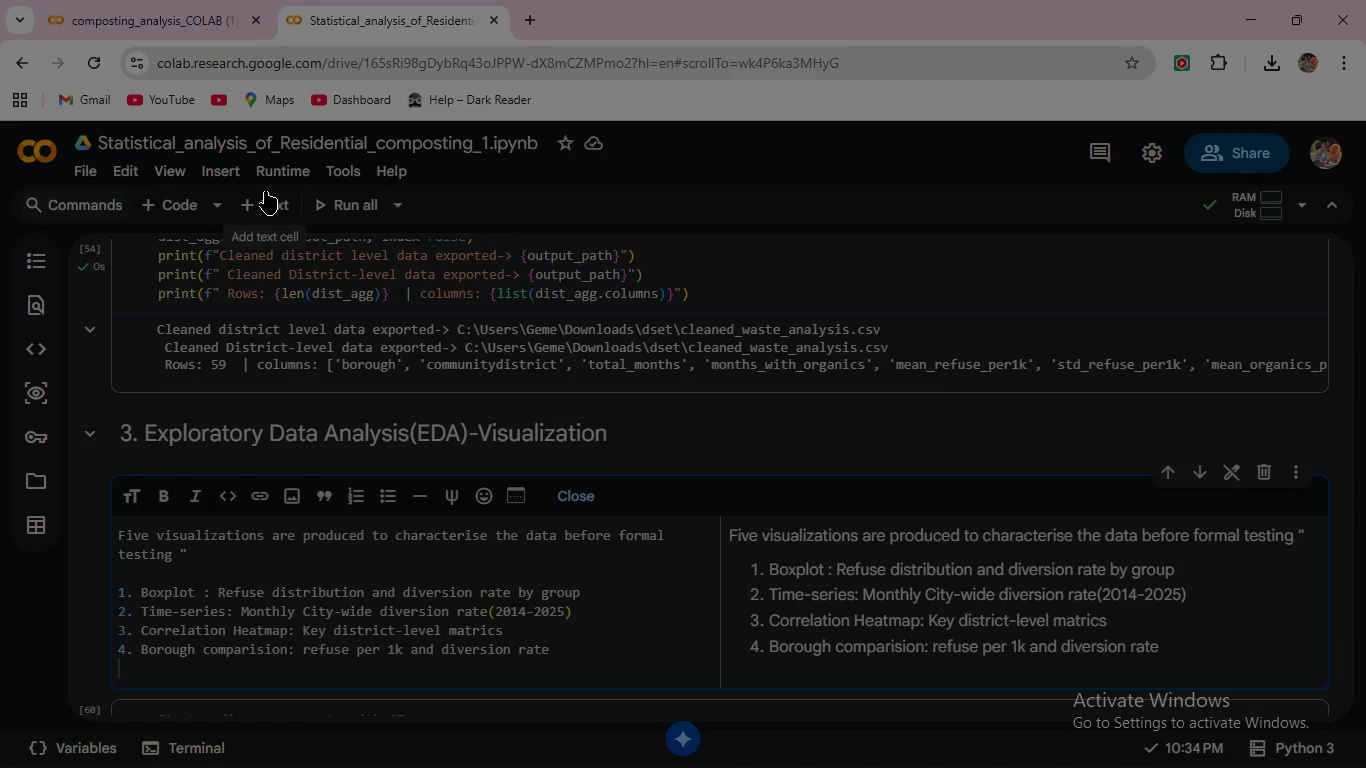 
type(5. Histogram: Distribution of district leve)
 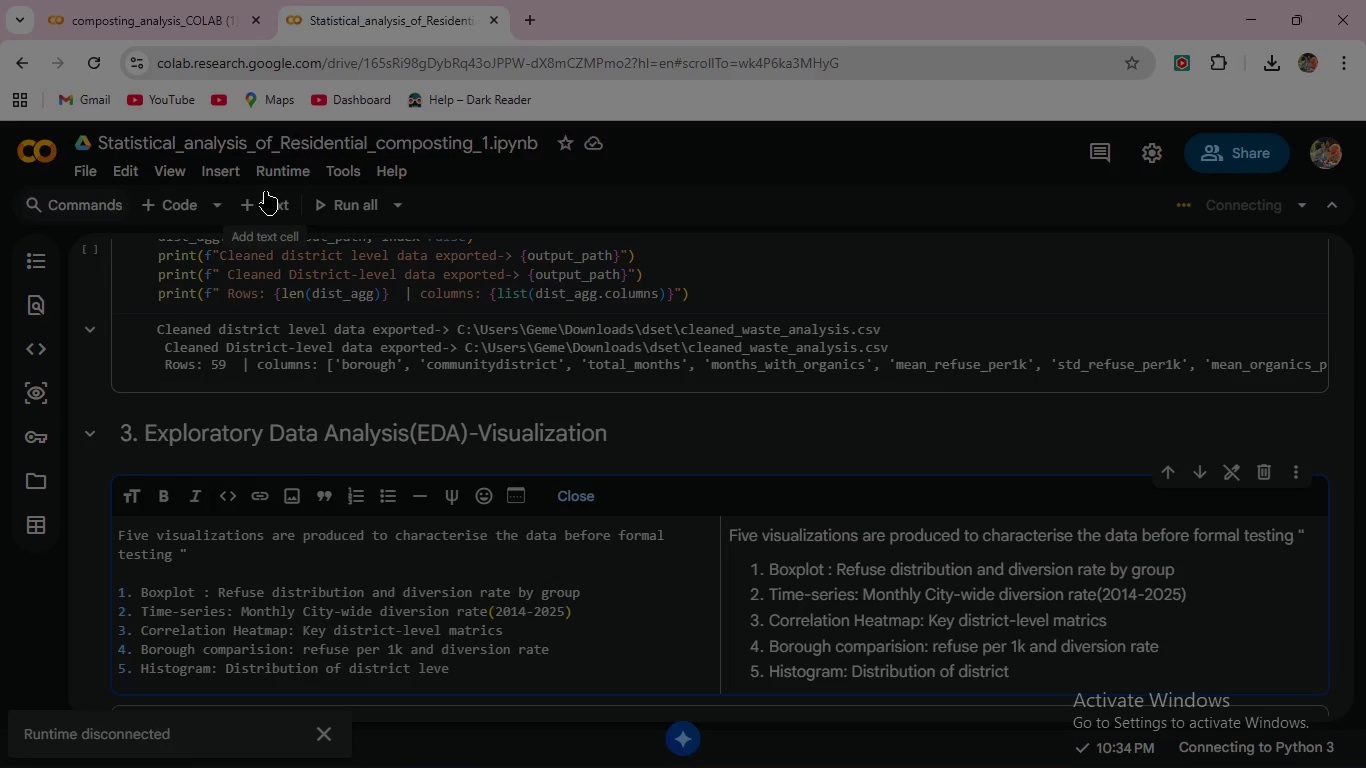 
wait(9.78)
 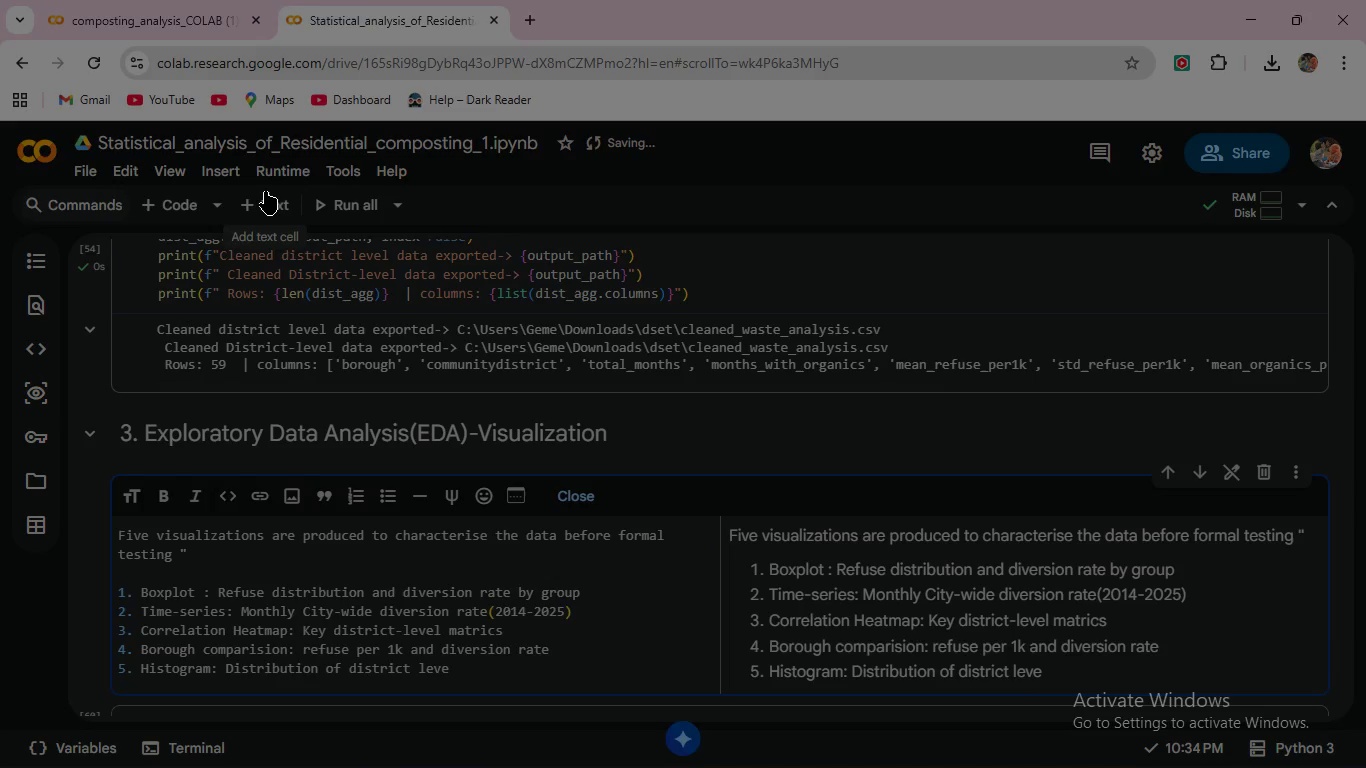 
type(l diversion rates)
 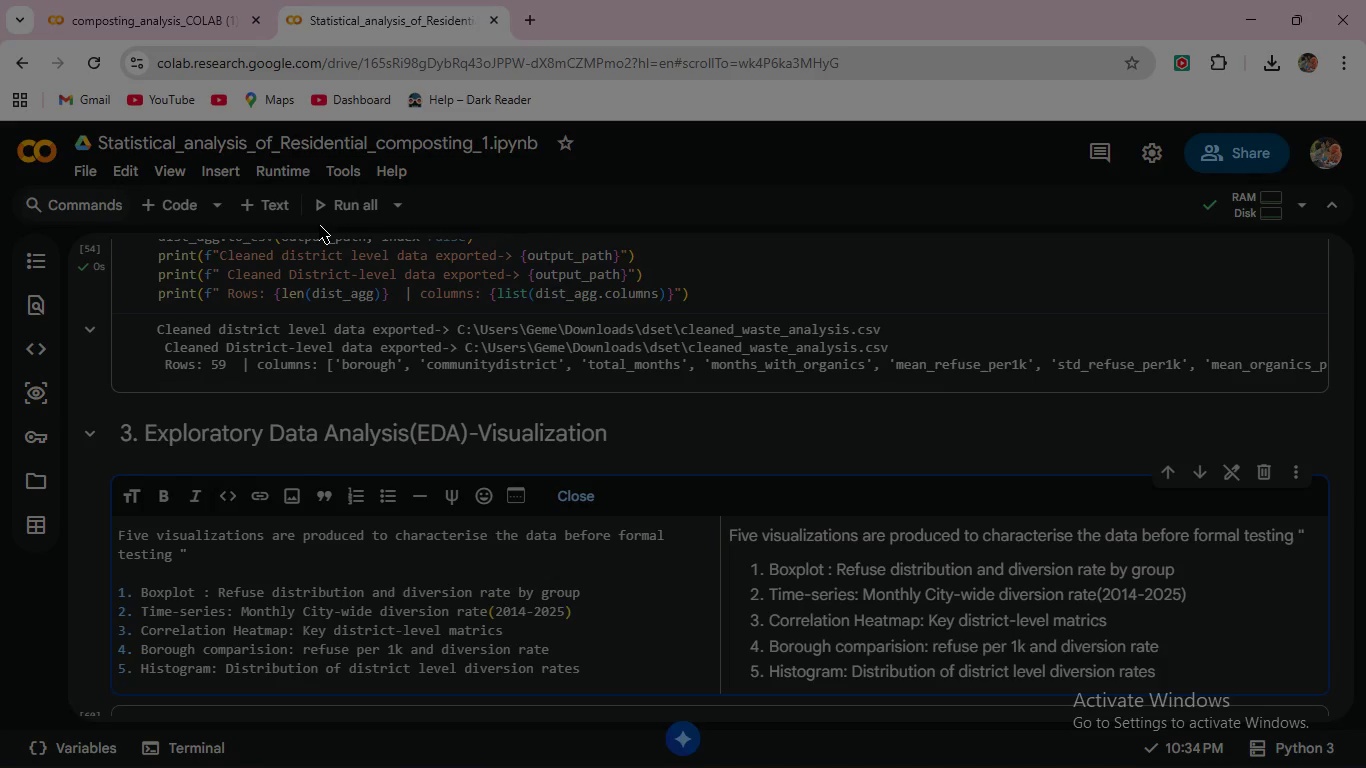 
wait(5.08)
 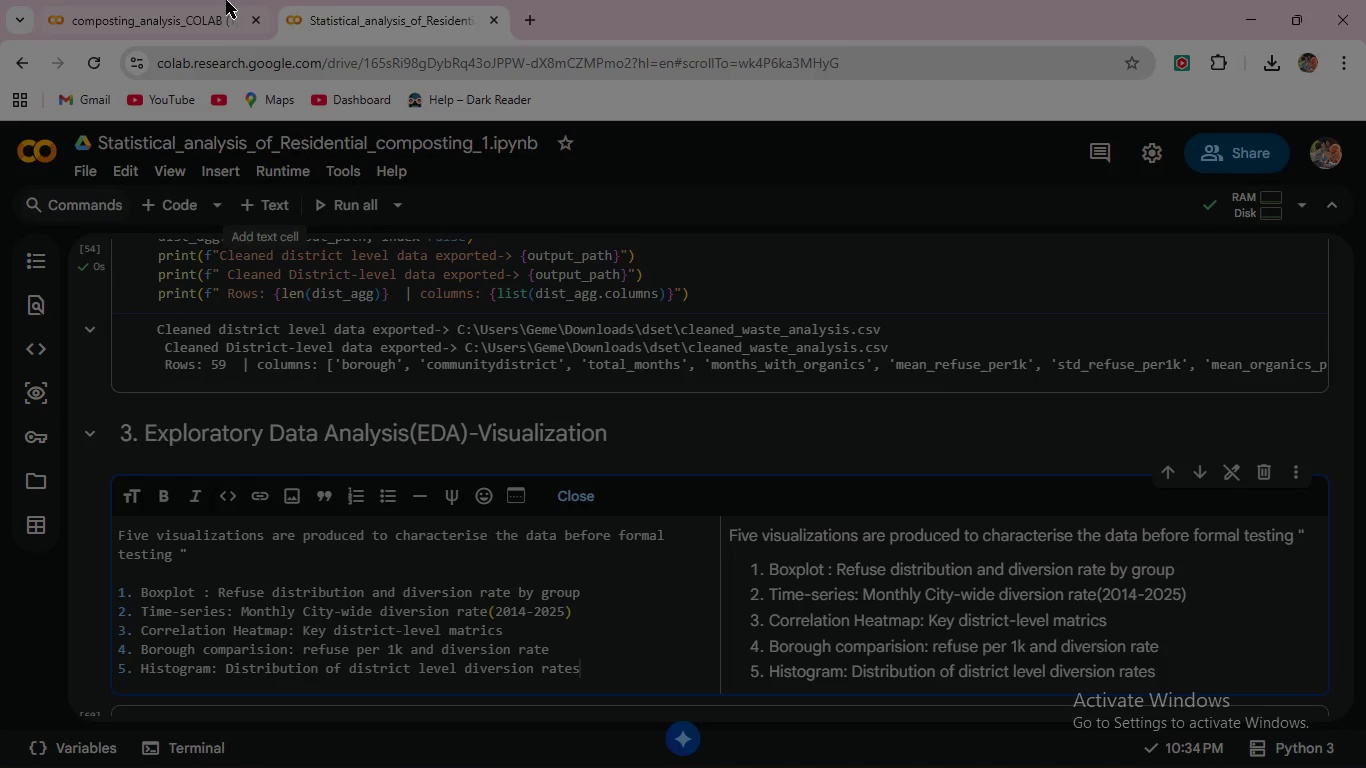 
scroll: coordinate [315, 552], scroll_direction: down, amount: 3.0
 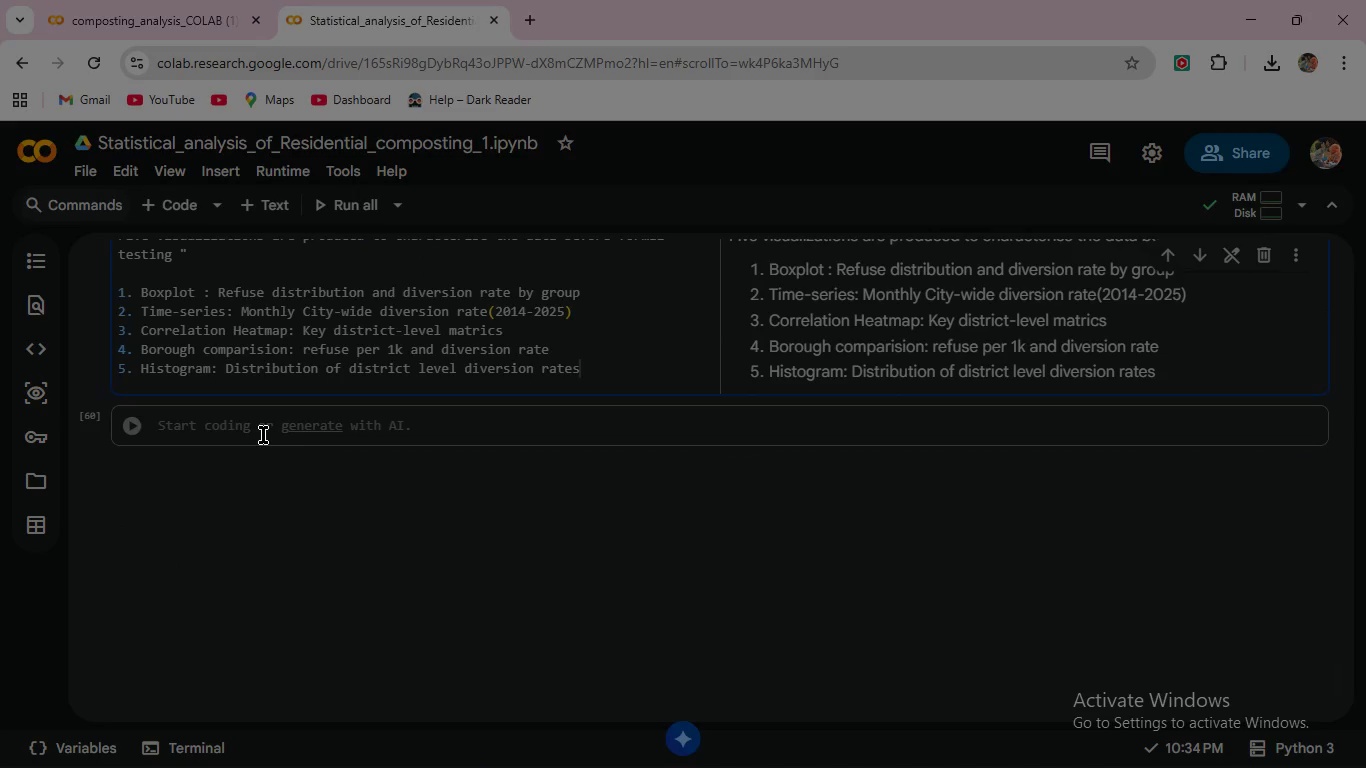 
left_click([262, 432])
 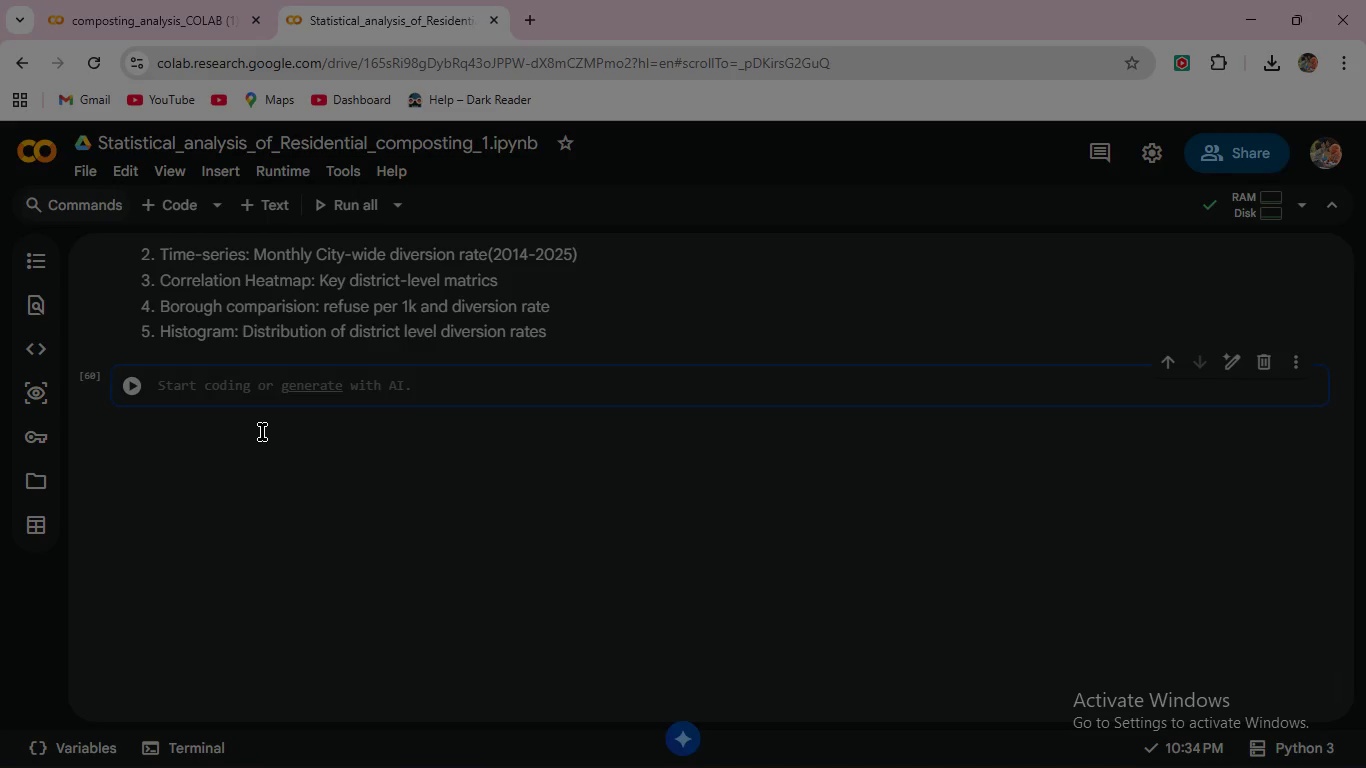 
scroll: coordinate [263, 432], scroll_direction: up, amount: 3.0
 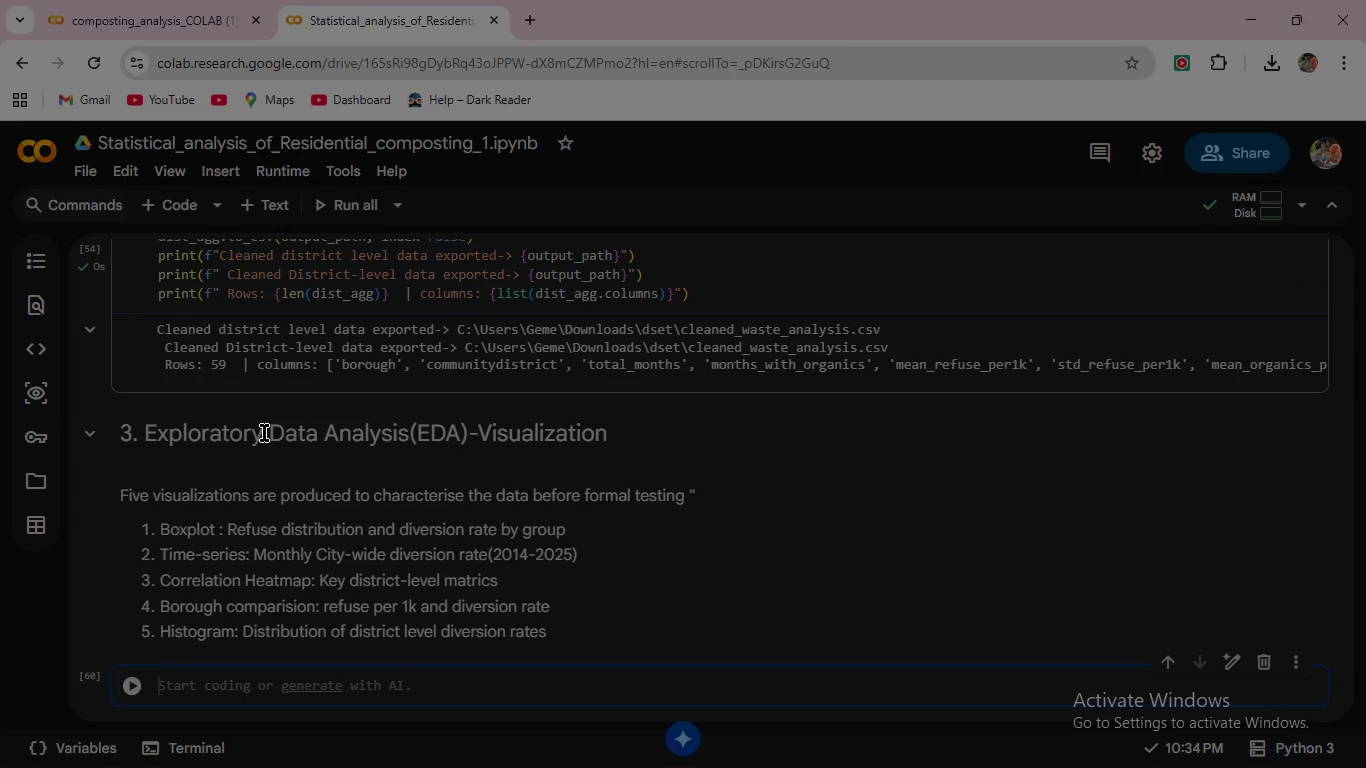 
wait(6.17)
 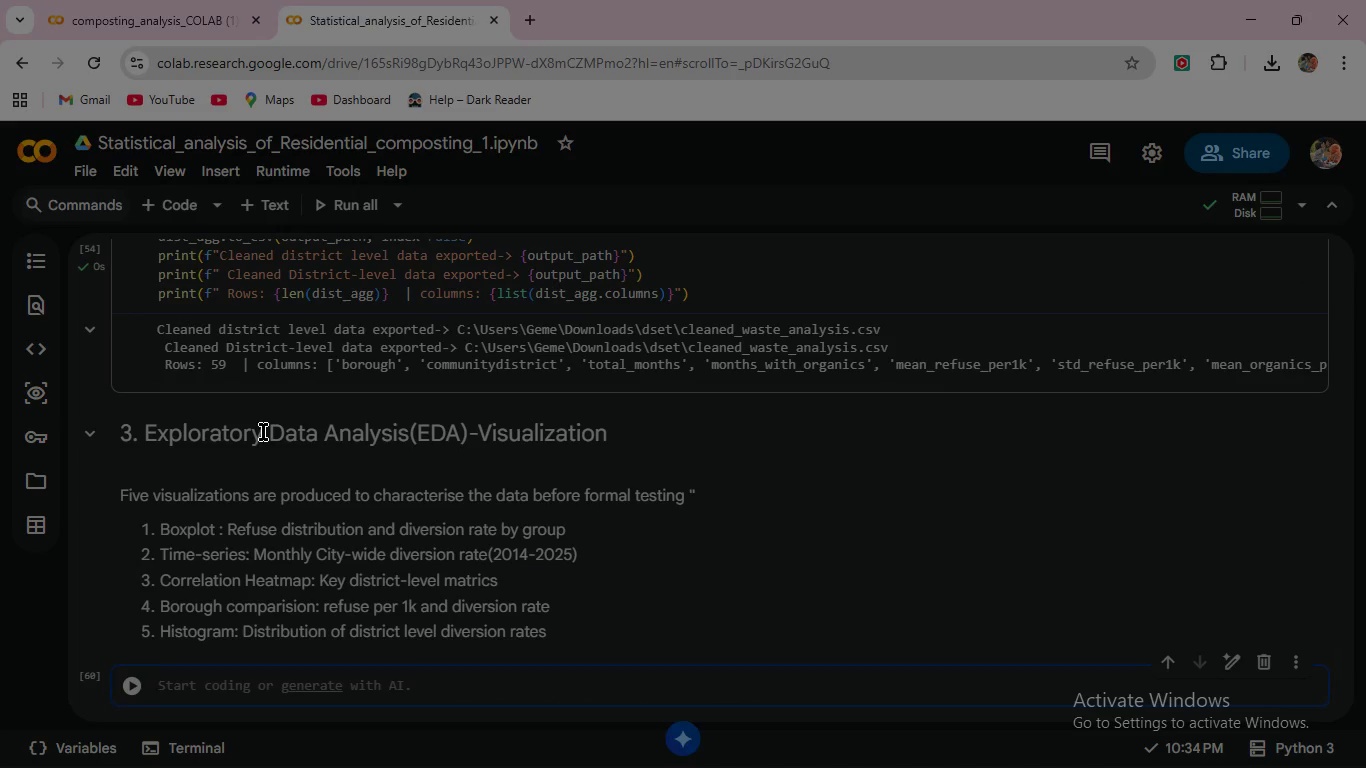 
type(#------Figure 1:  Boxl)
key(Backspace)
type(plots- group comparision-----)
 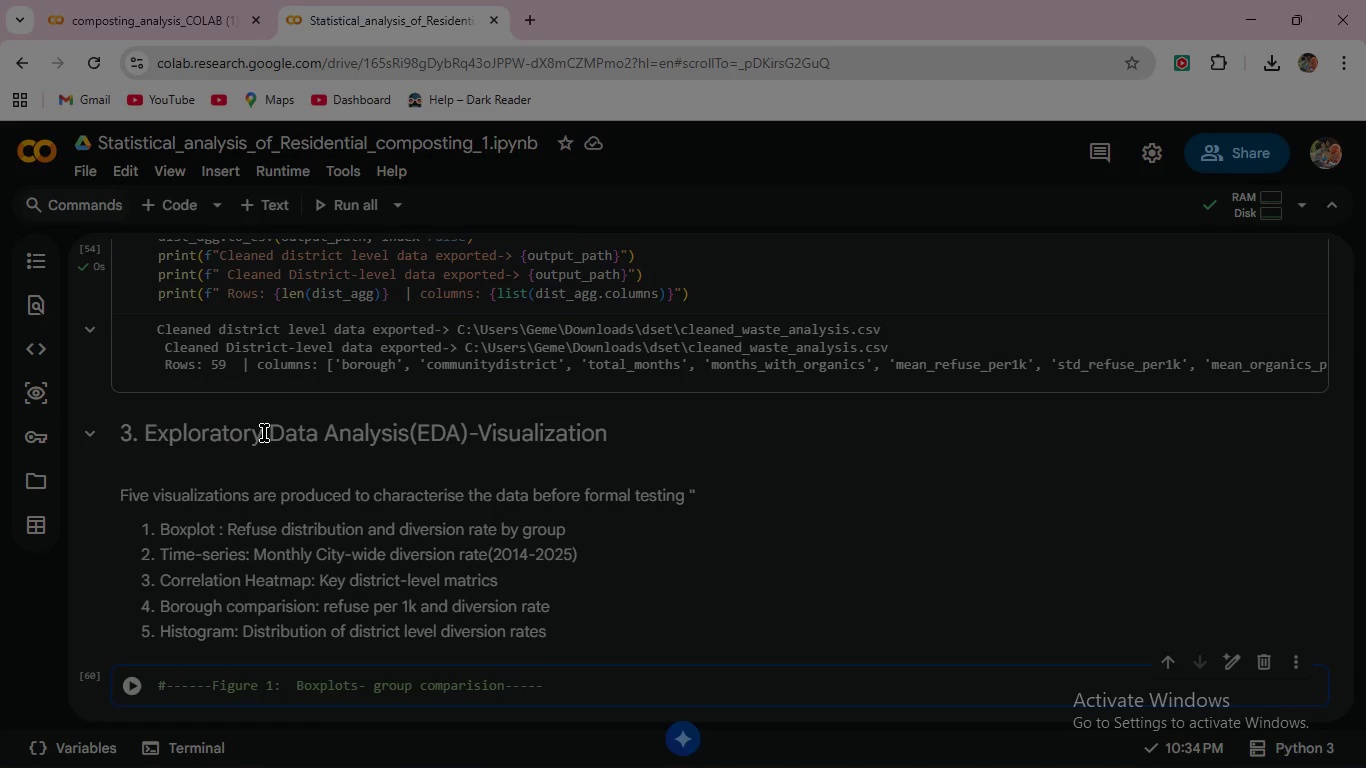 
key(Enter)
 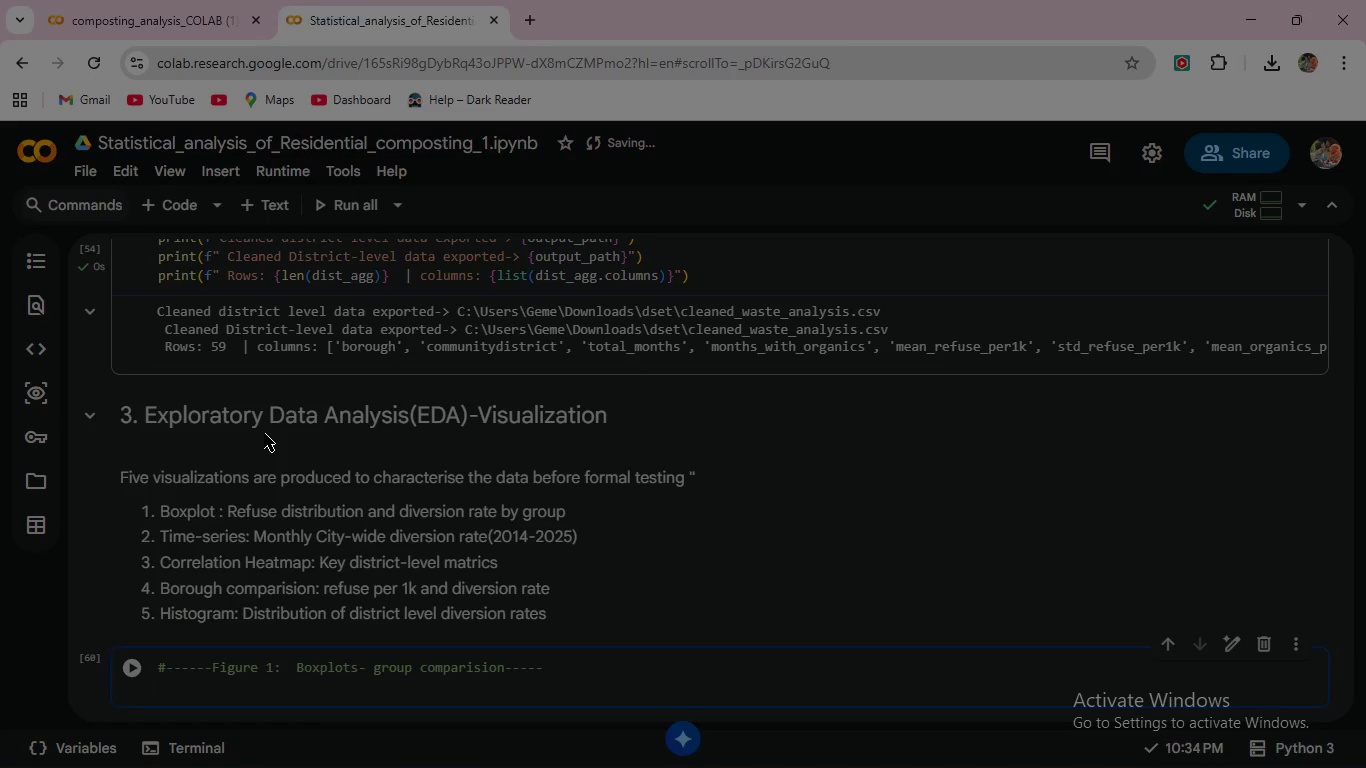 
type(fig, axes = plt.subplots(1,2, figsize=(13,5.5)
 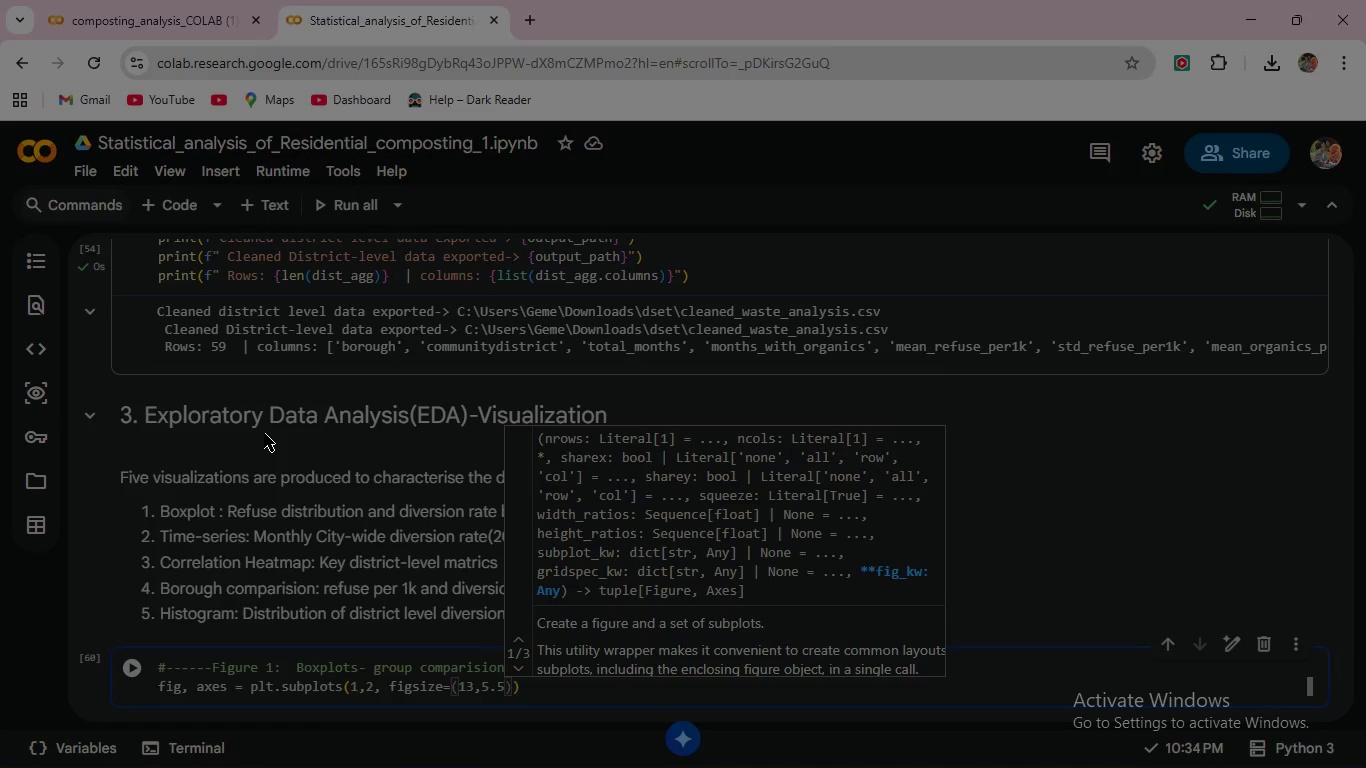 
wait(8.47)
 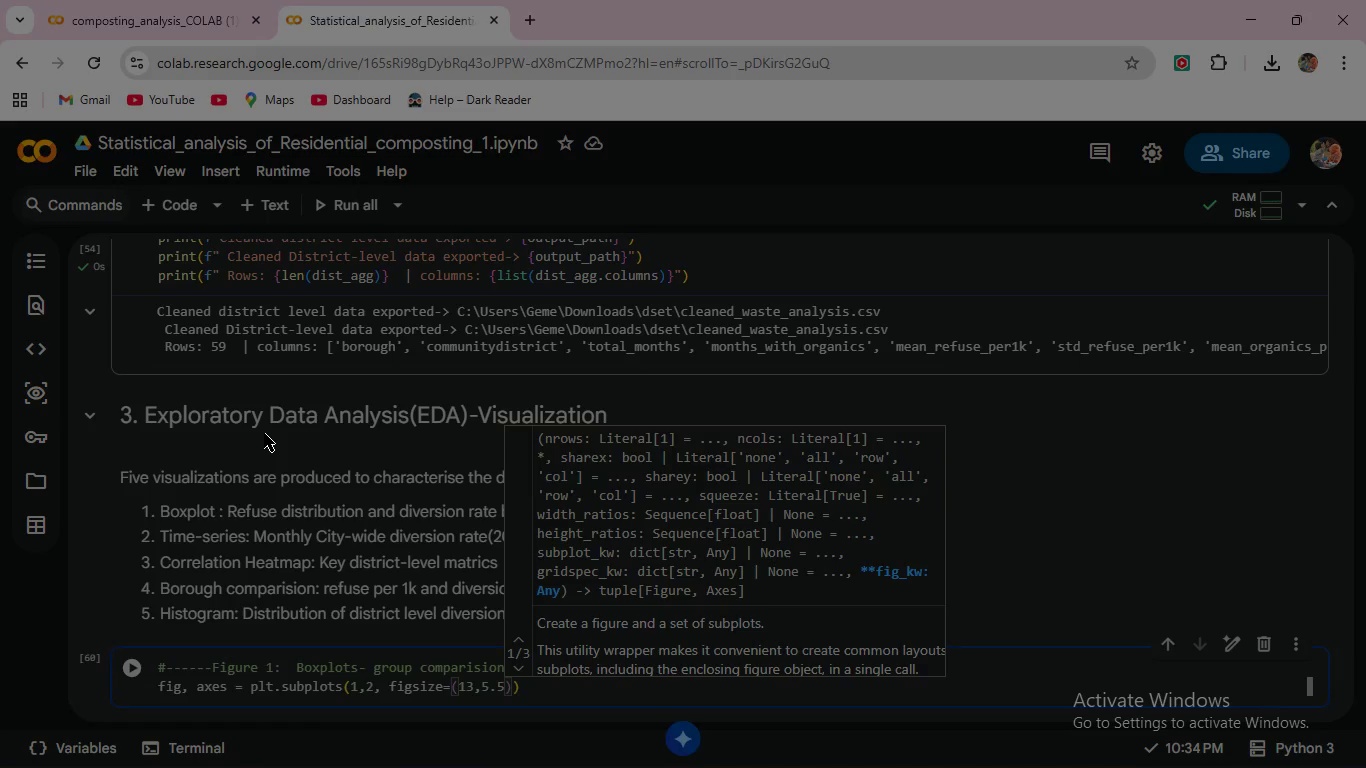 
key(ArrowRight)
 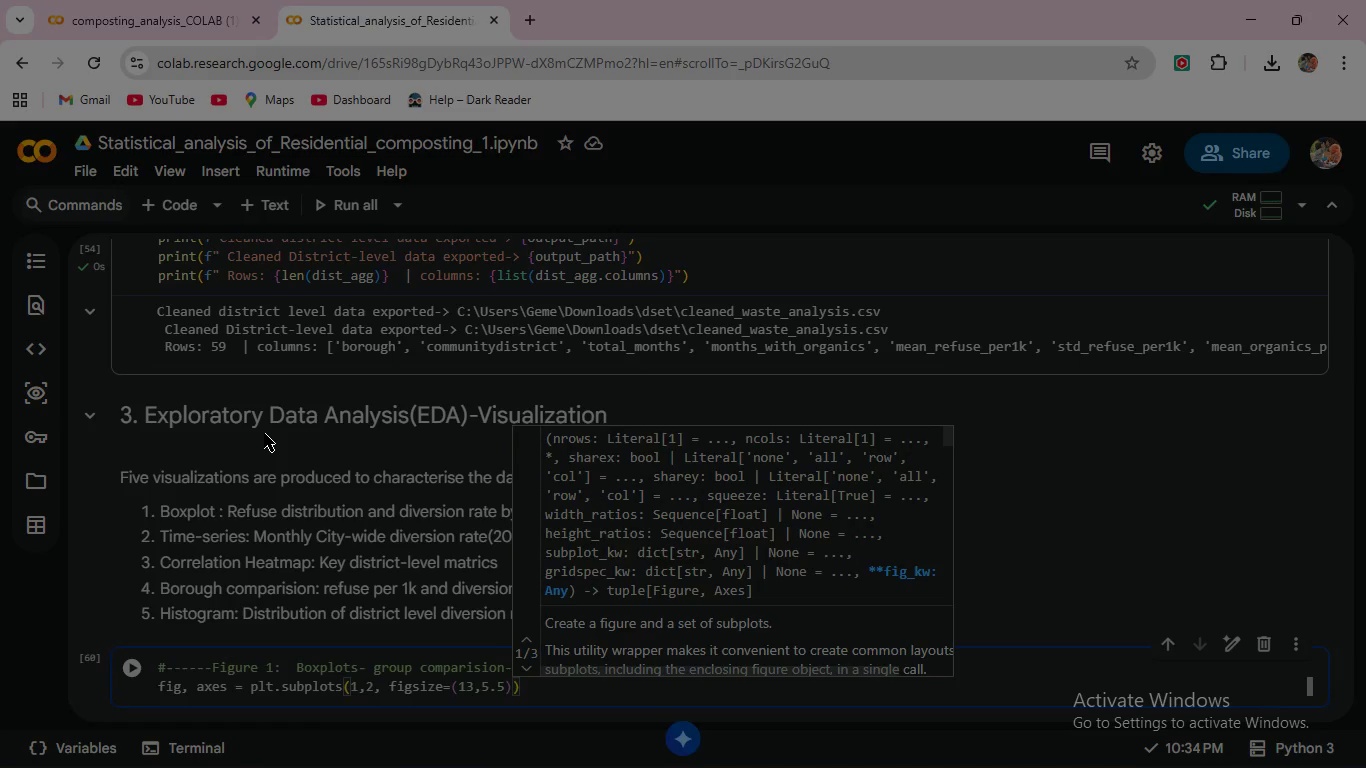 
type(, facecolor = "#)
 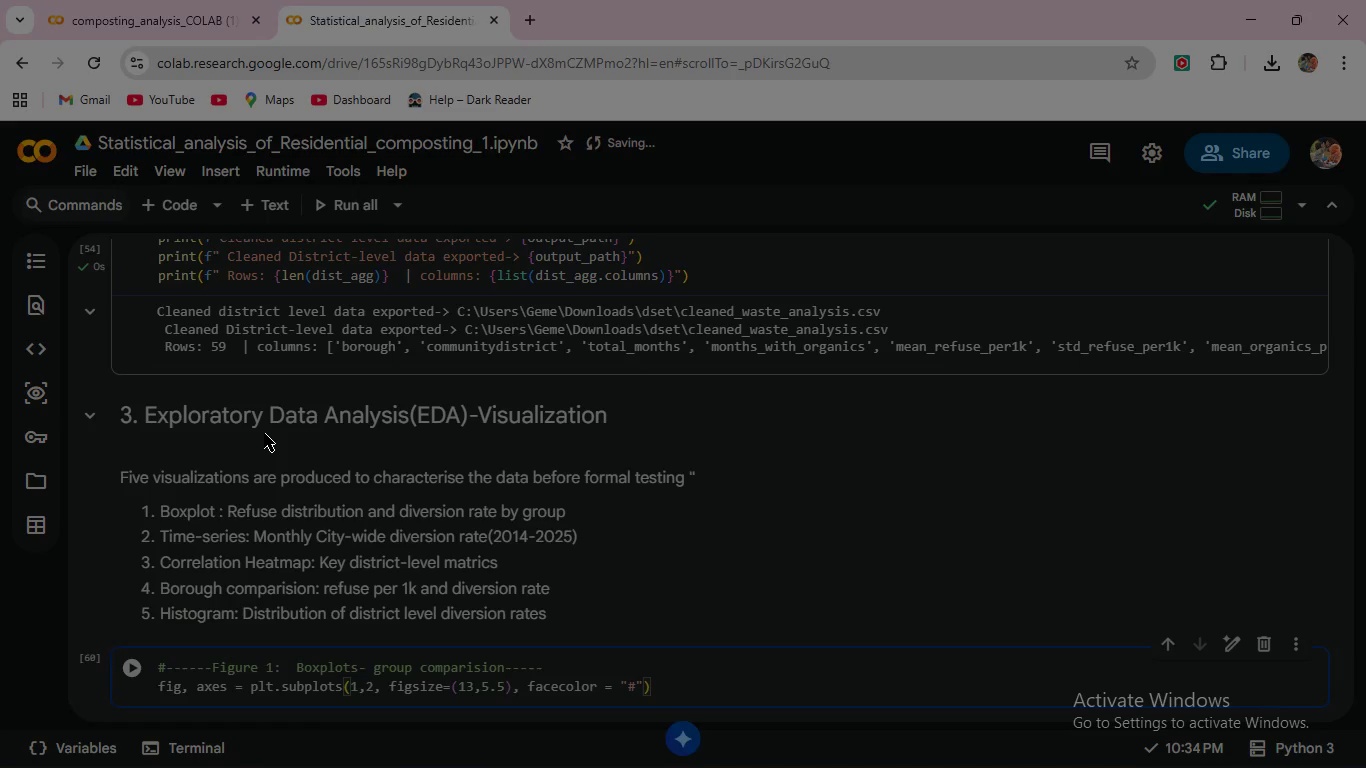 
type(FAFAF7)
 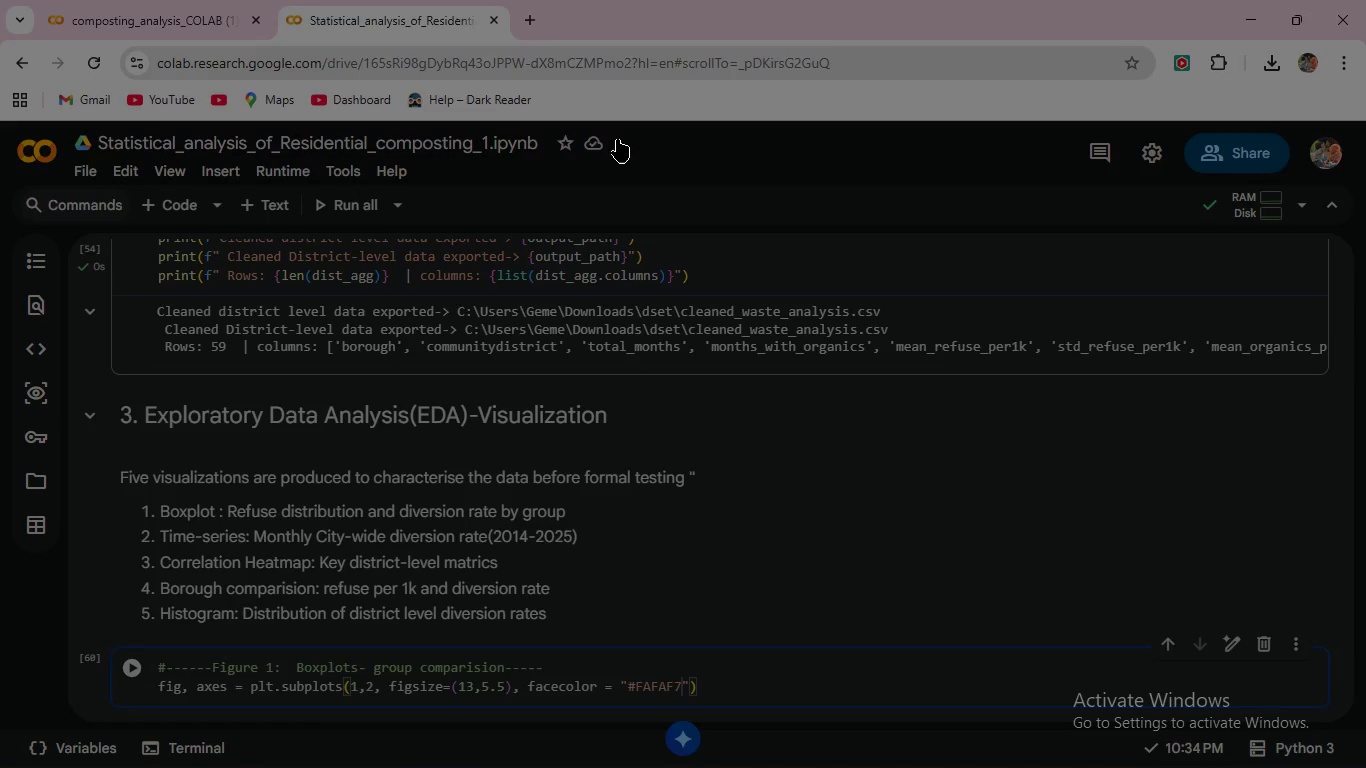 
wait(5.89)
 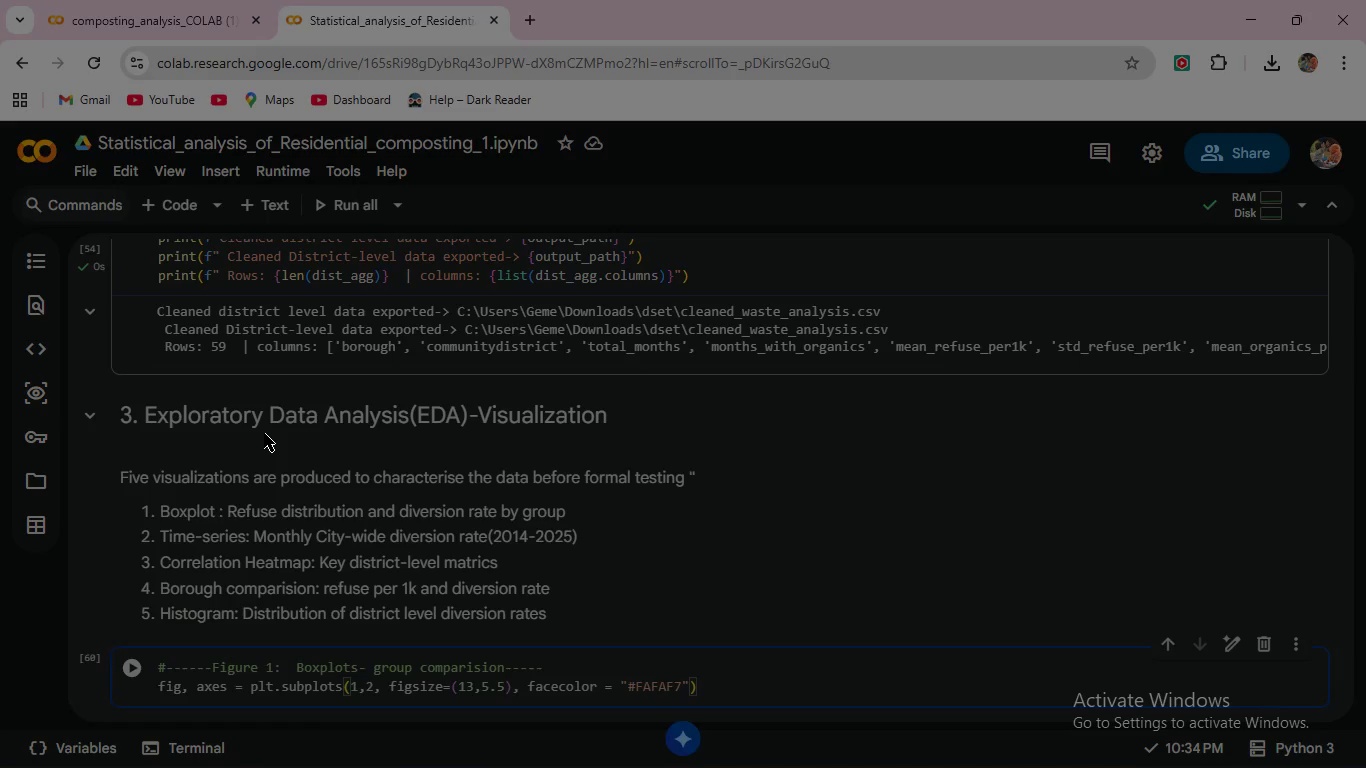 
left_click([703, 694])
 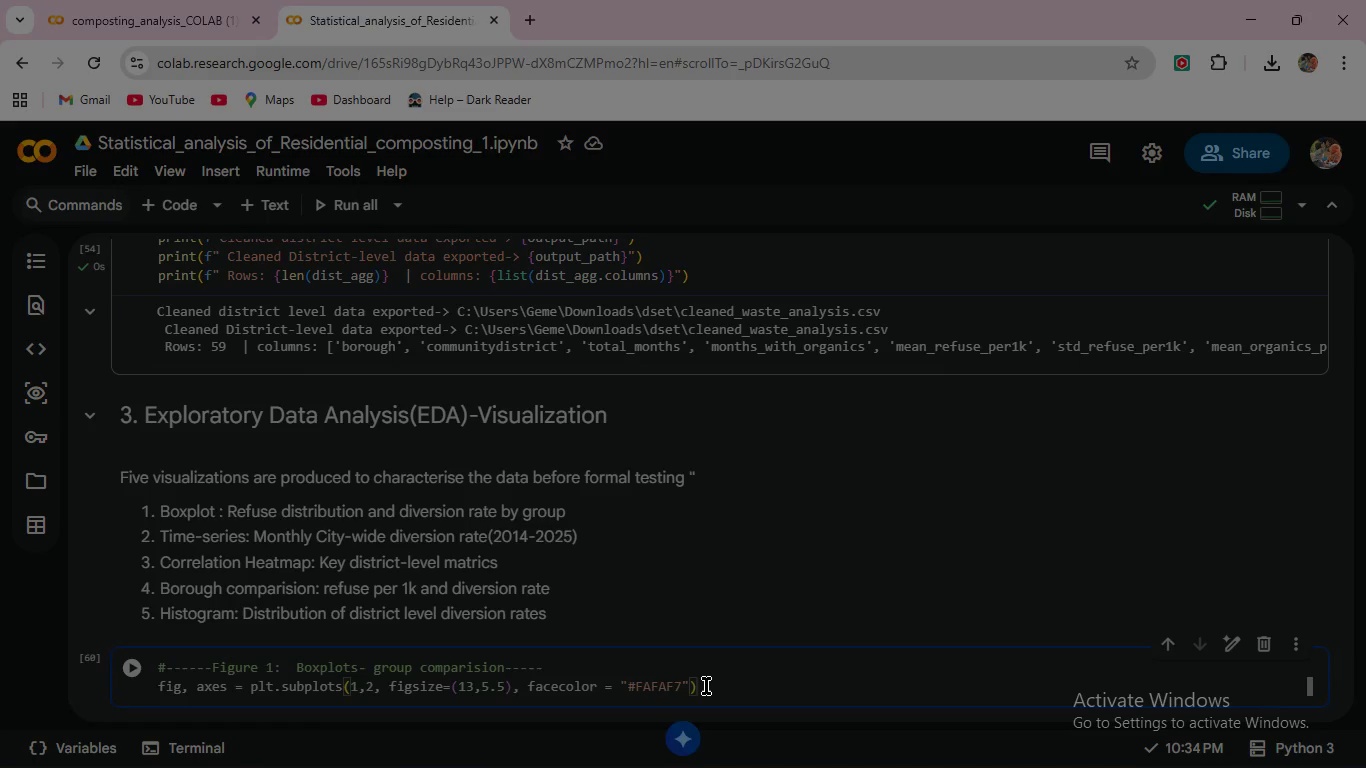 
key(Enter)
 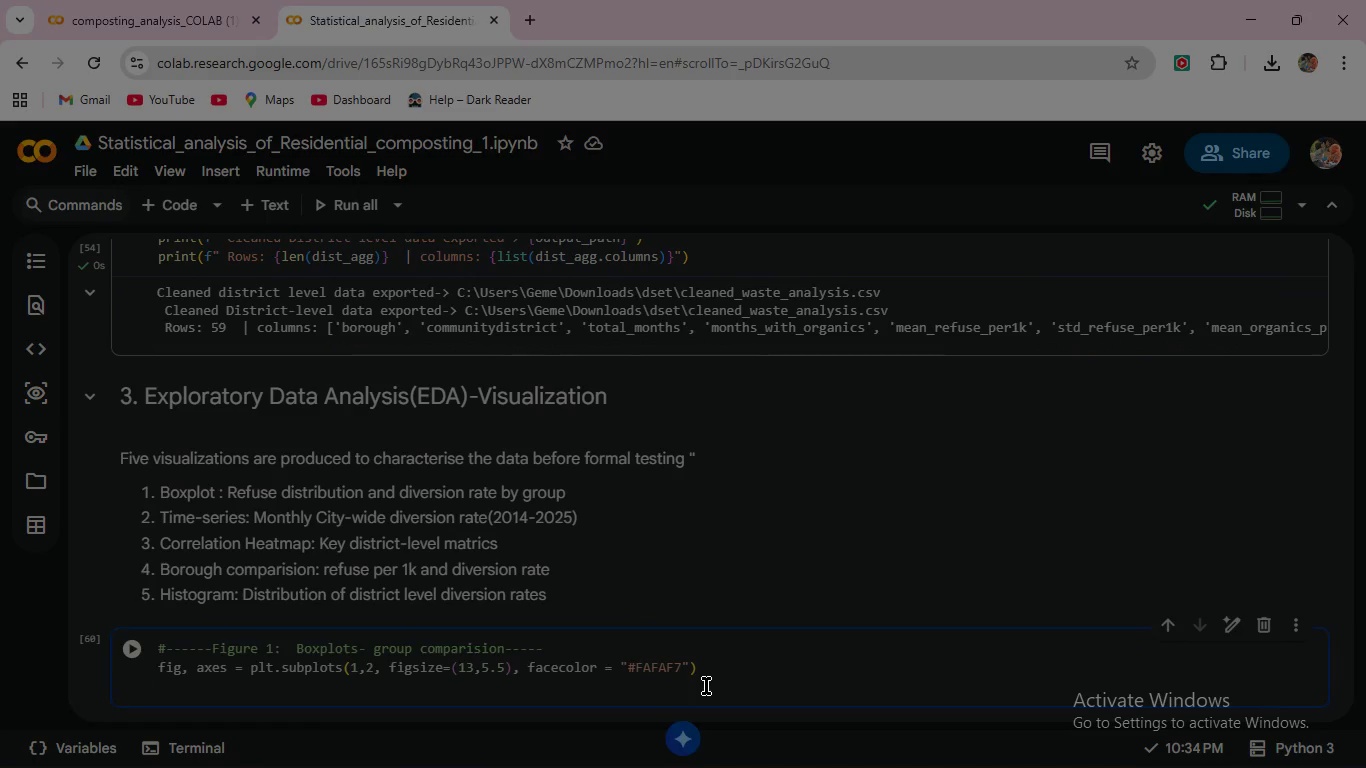 
type(fig.suptitle)
 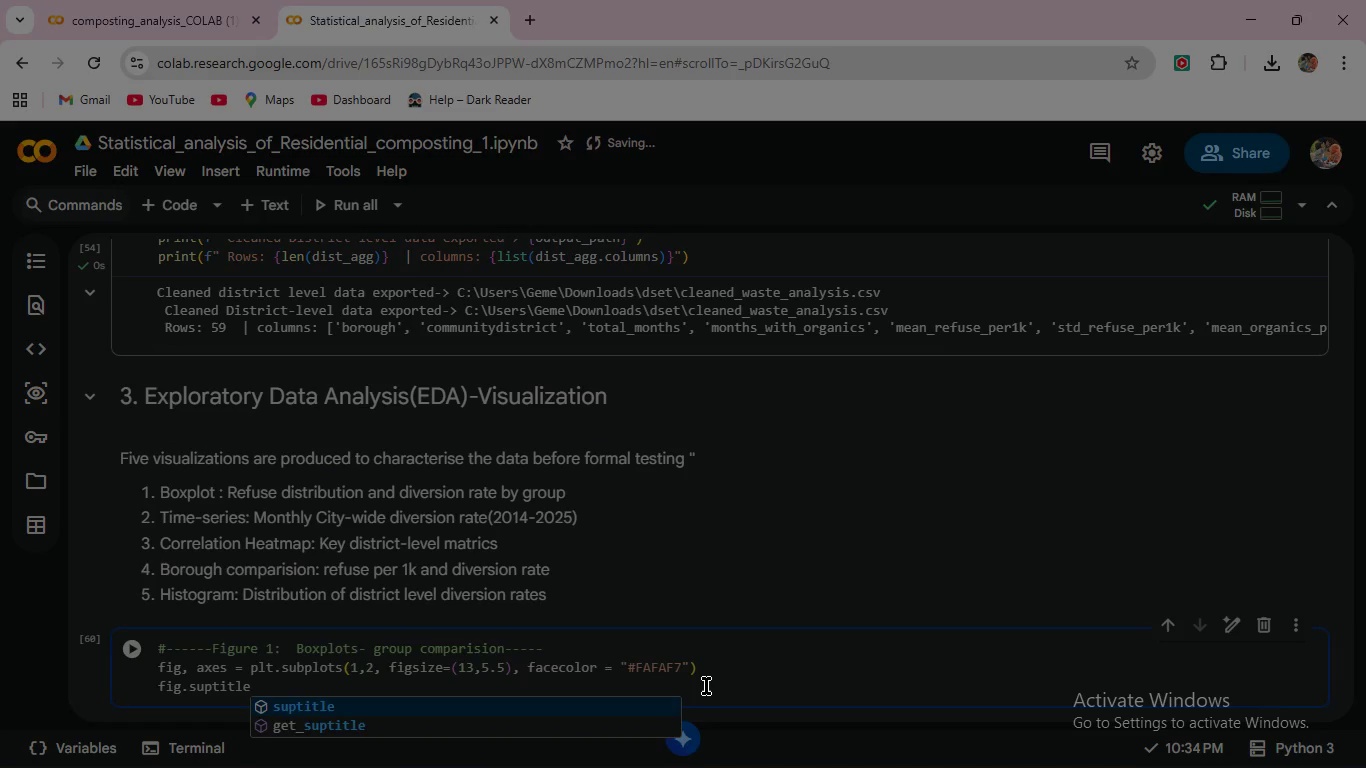 
hold_key(key=ShiftRight, duration=1.5)
 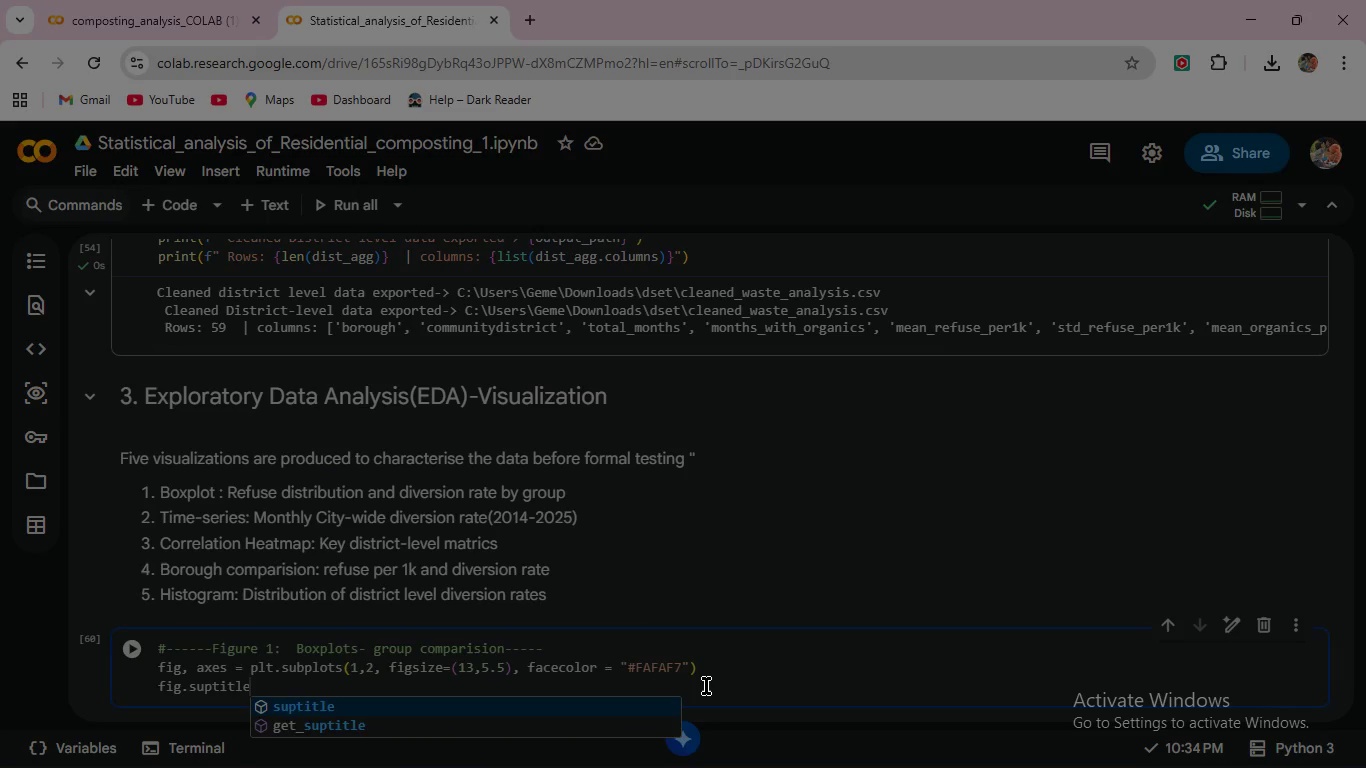 
key(Shift+9)
 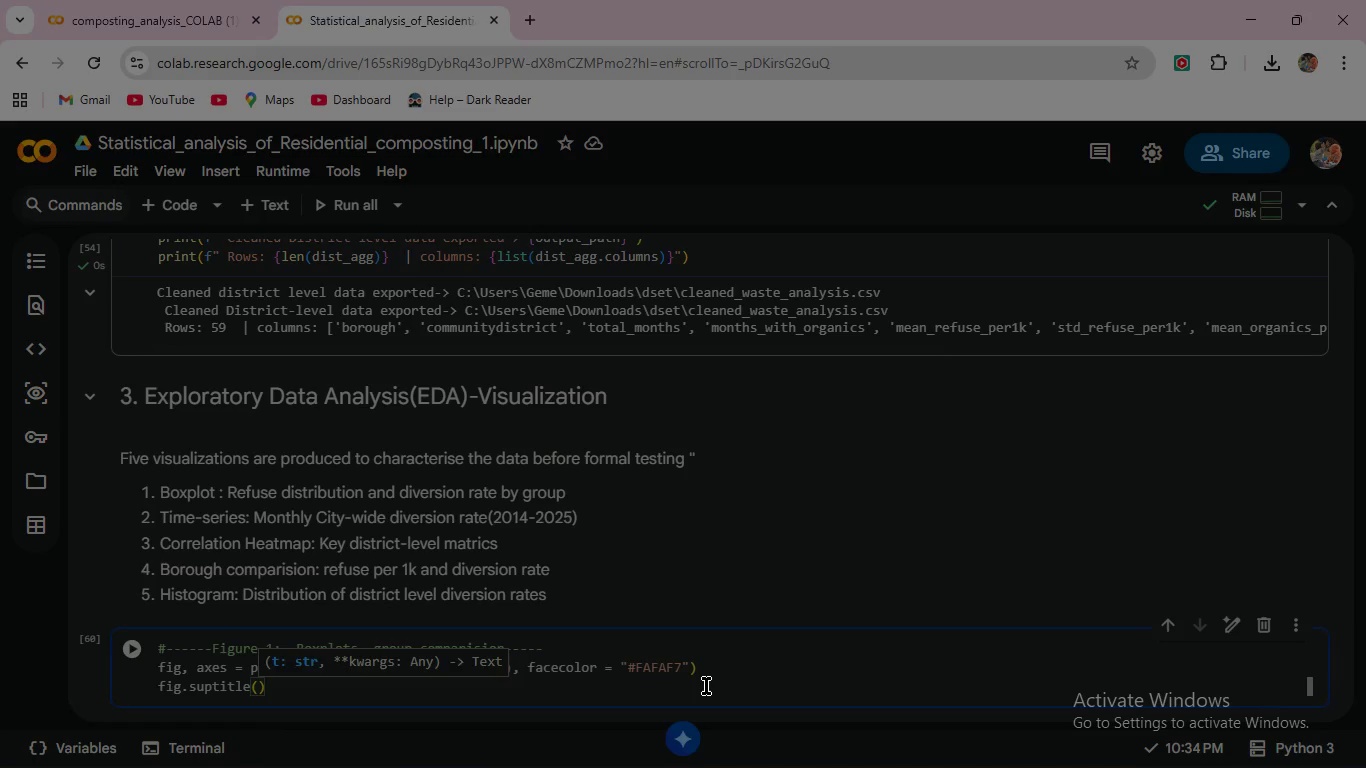 
key(Shift+ShiftRight)
 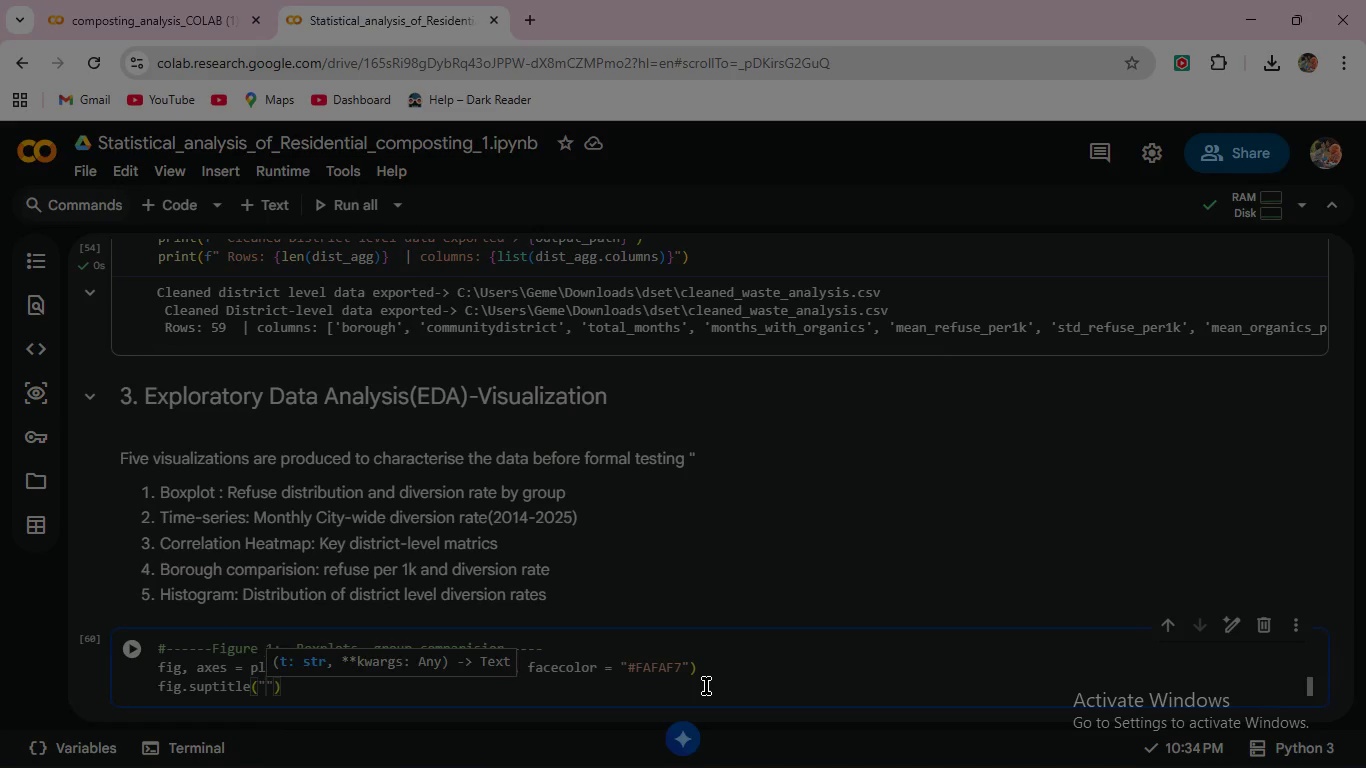 
key(Shift+Quote)
 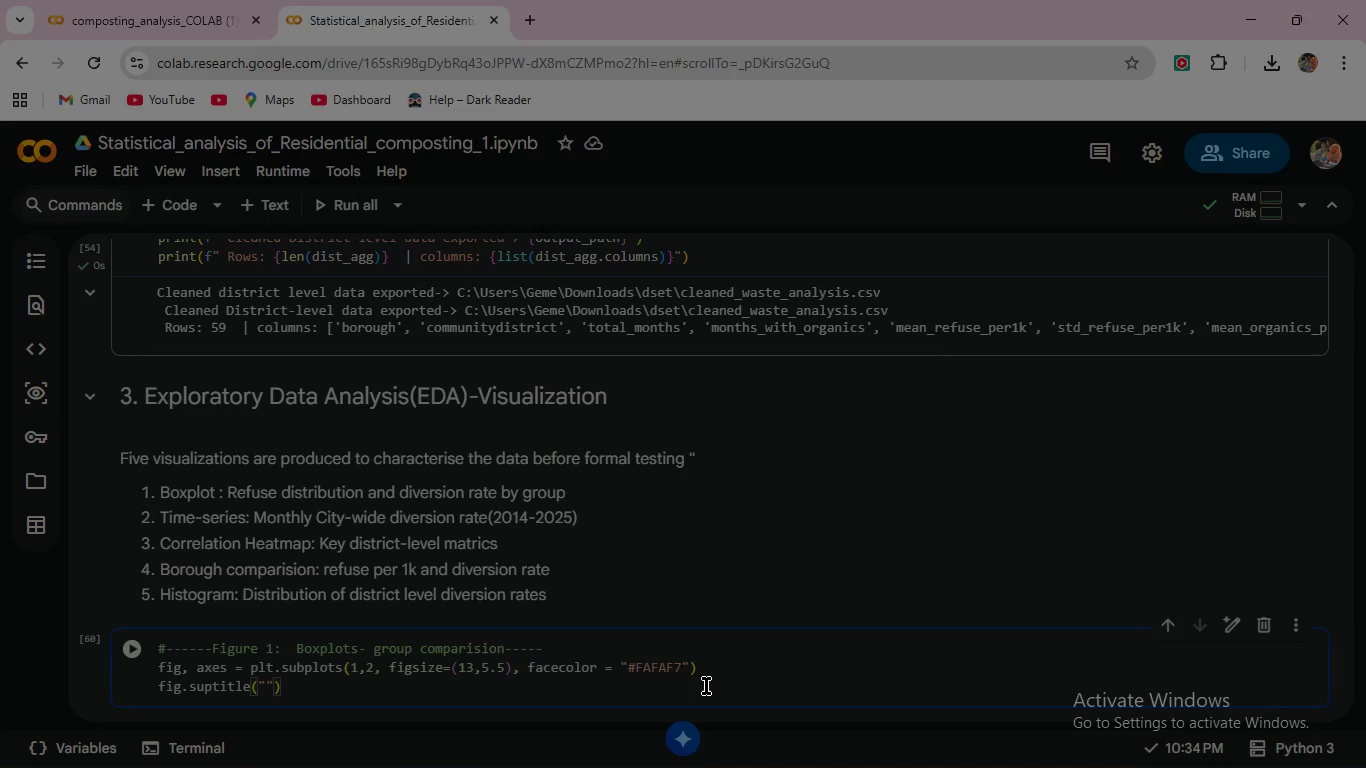 
type(Figure-1 Distribution of Normalized Waste Metrics by Group)
 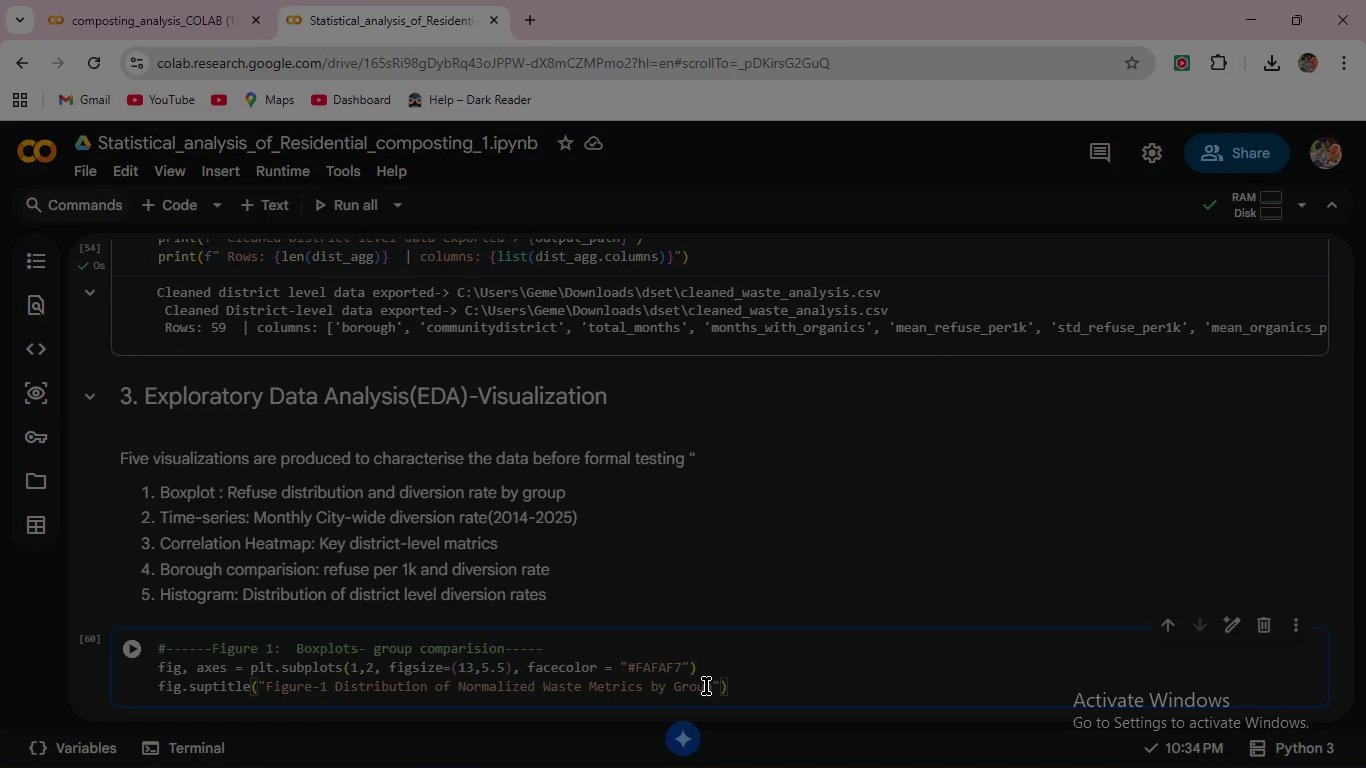 
key(Backslash)
 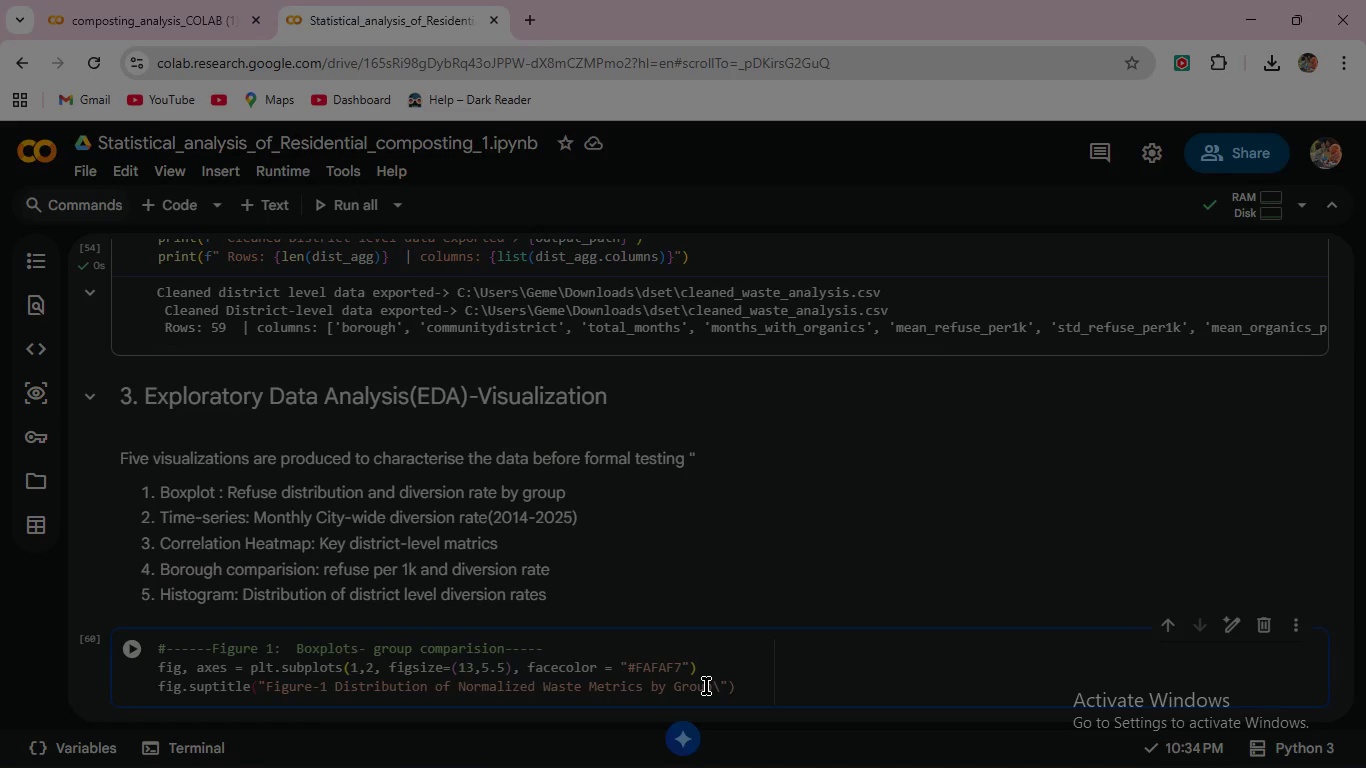 
key(N)
 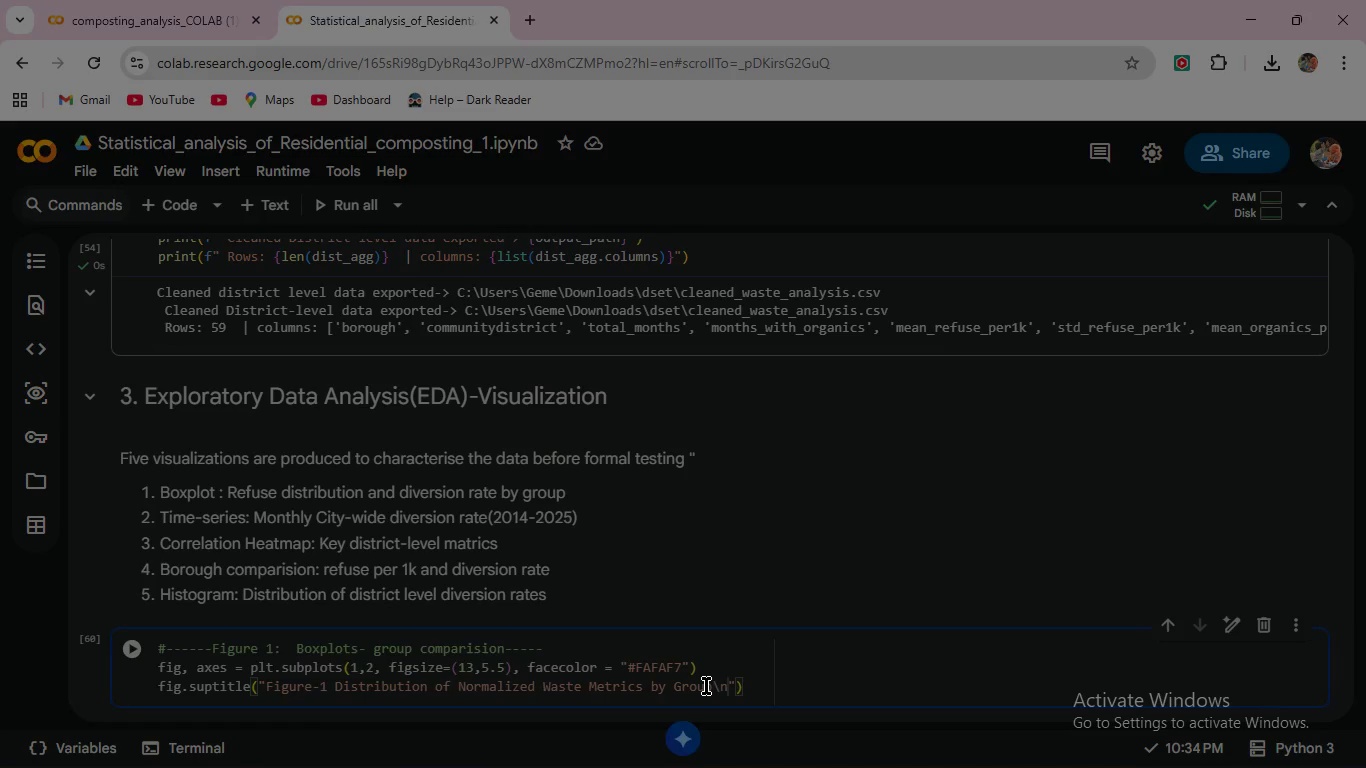 
key(ArrowRight)
 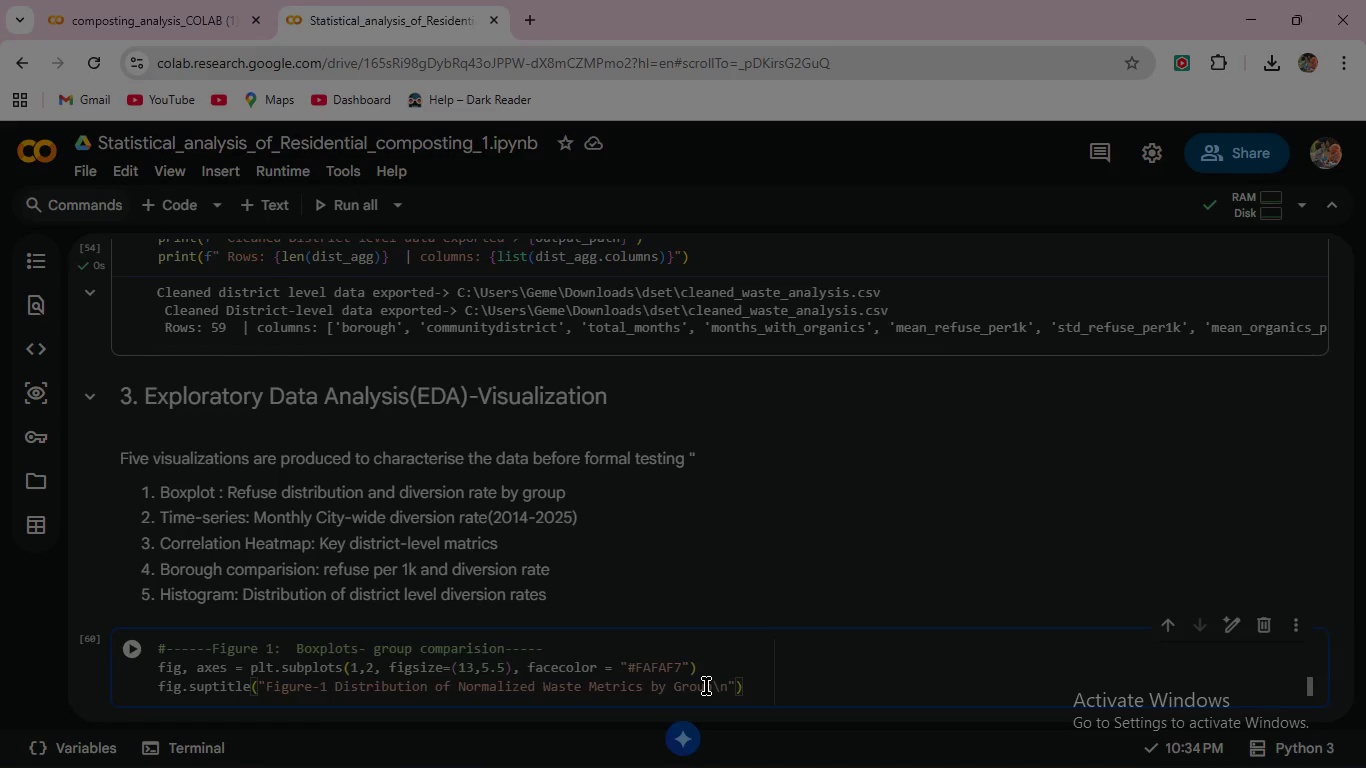 
key(Enter)
 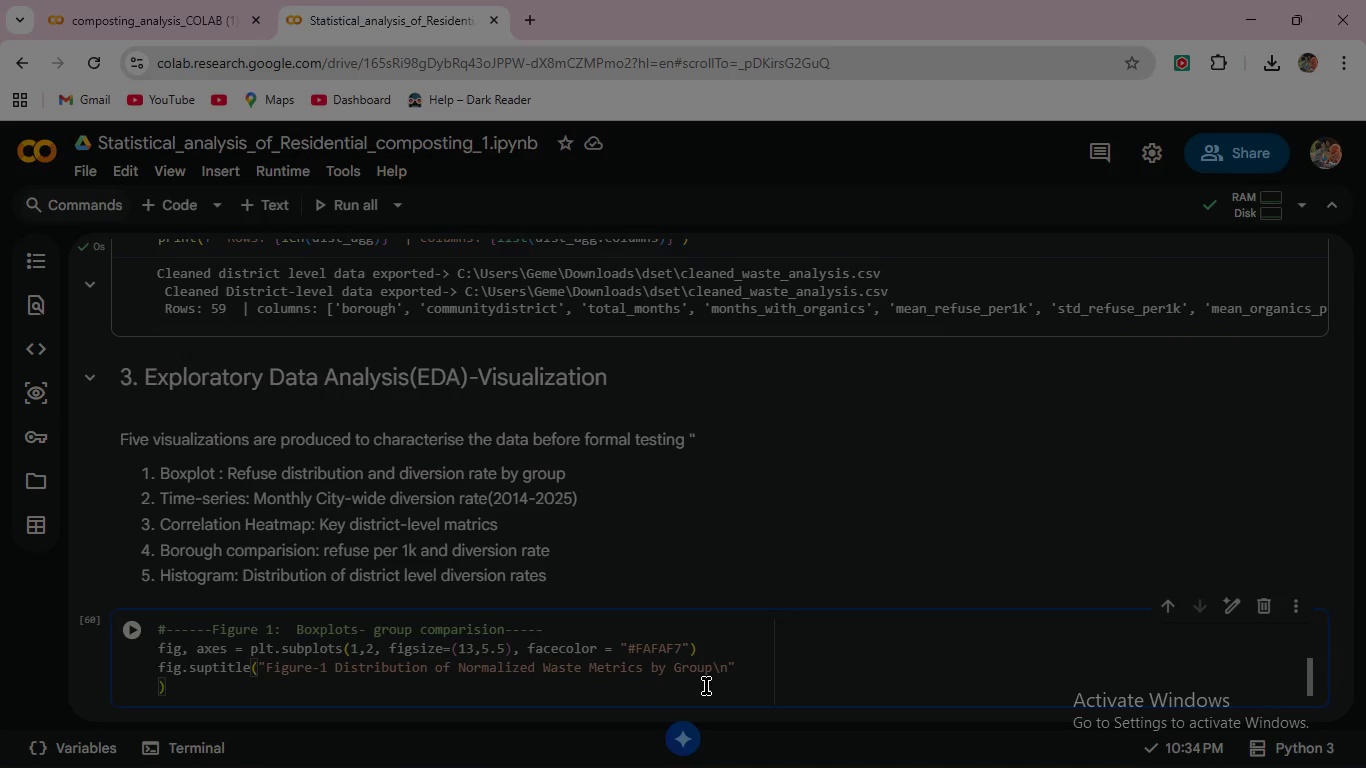 
hold_key(key=Space, duration=0.84)
 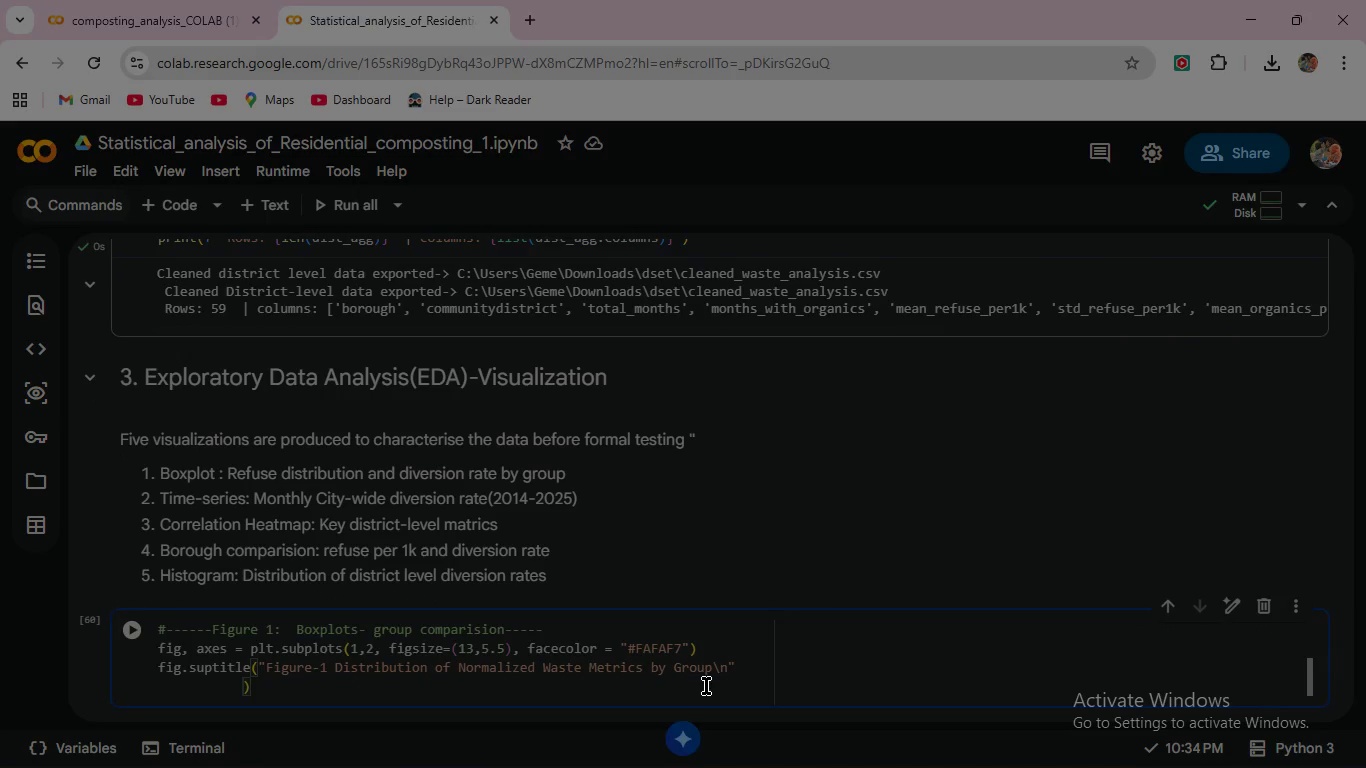 
type(  " )
key(Backspace)
type((NYC Community Districts, 2014-2025)
 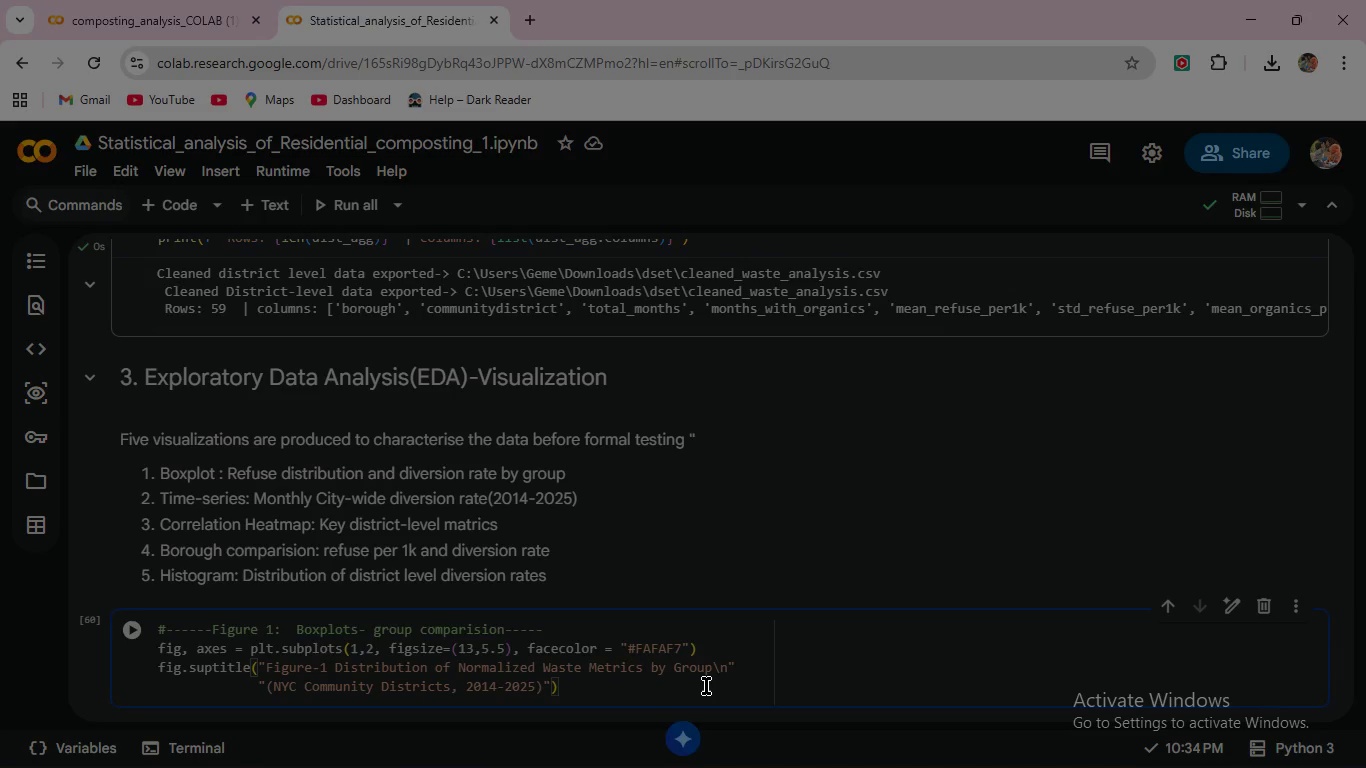 
key(ArrowRight)
 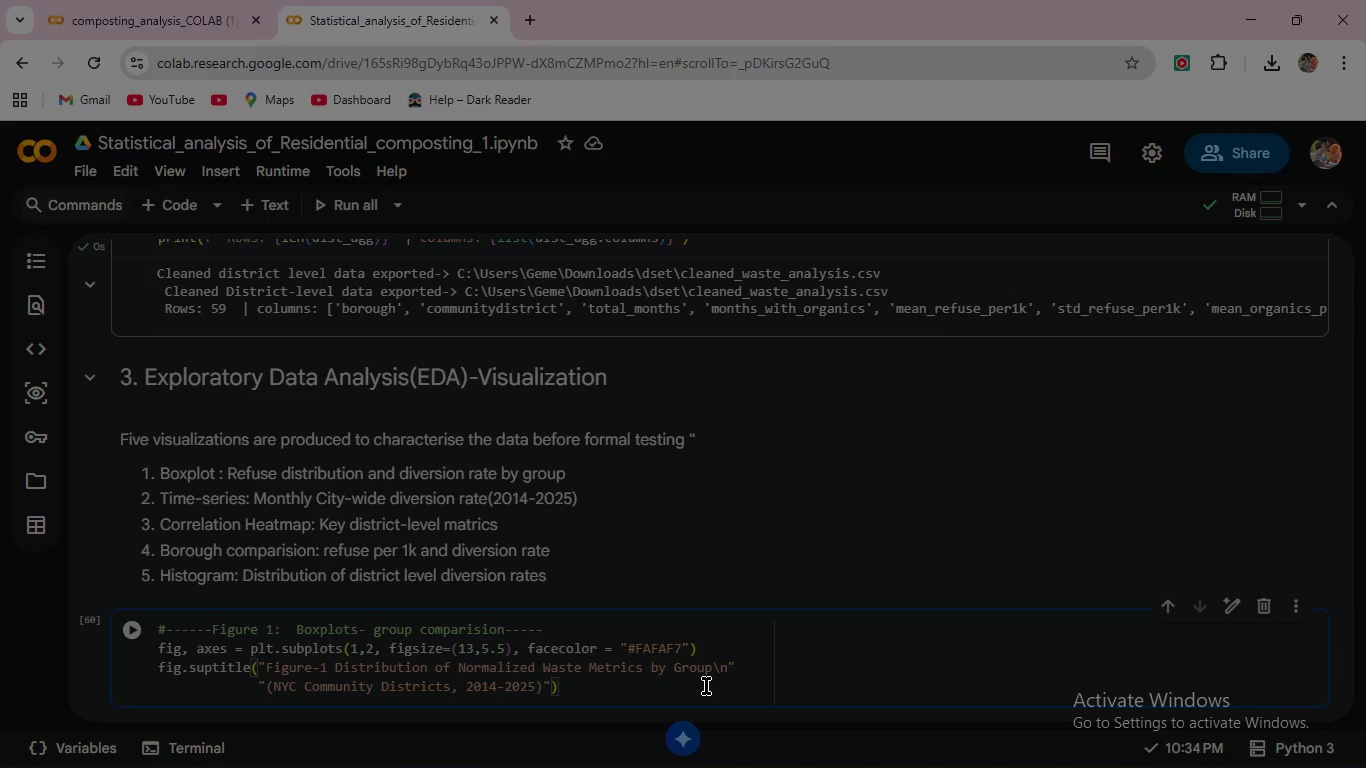 
key(ArrowRight)
 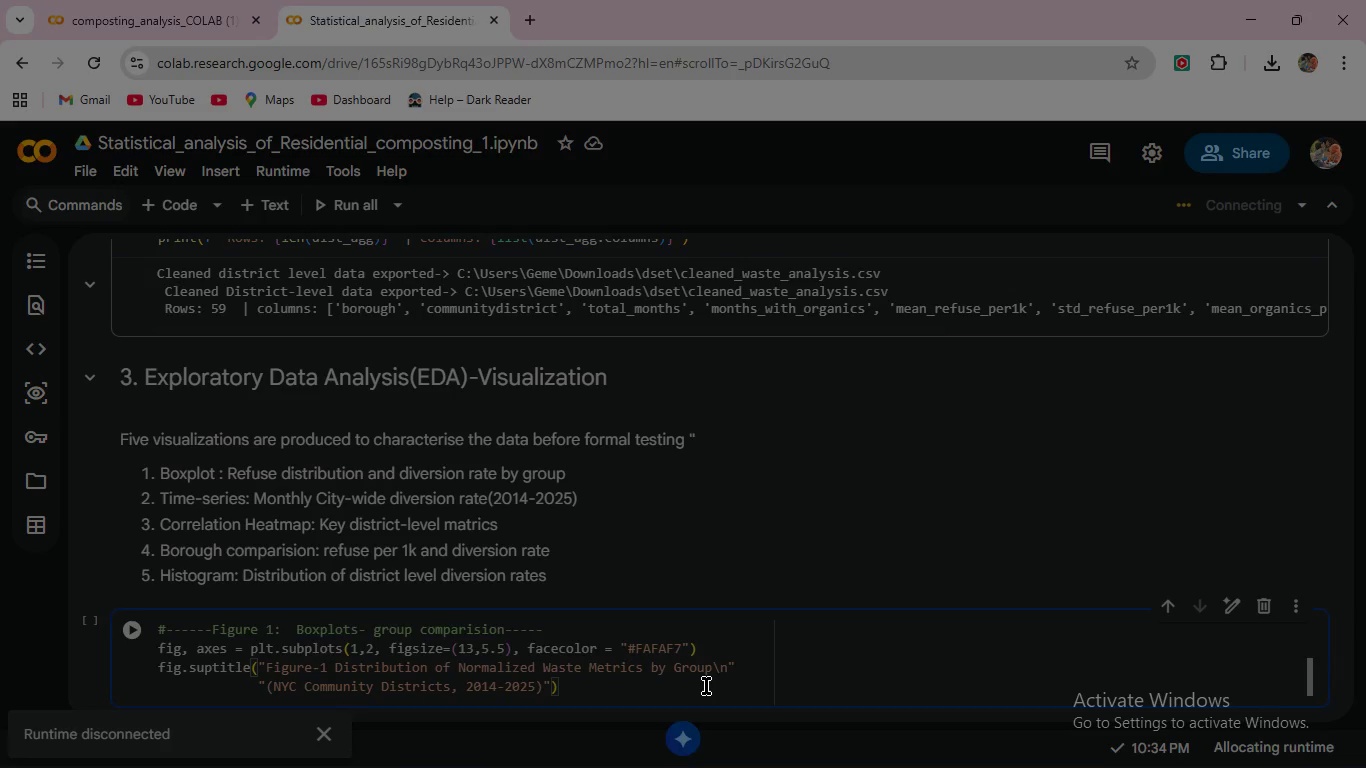 
type(, fontsize=12, y=1.02)
 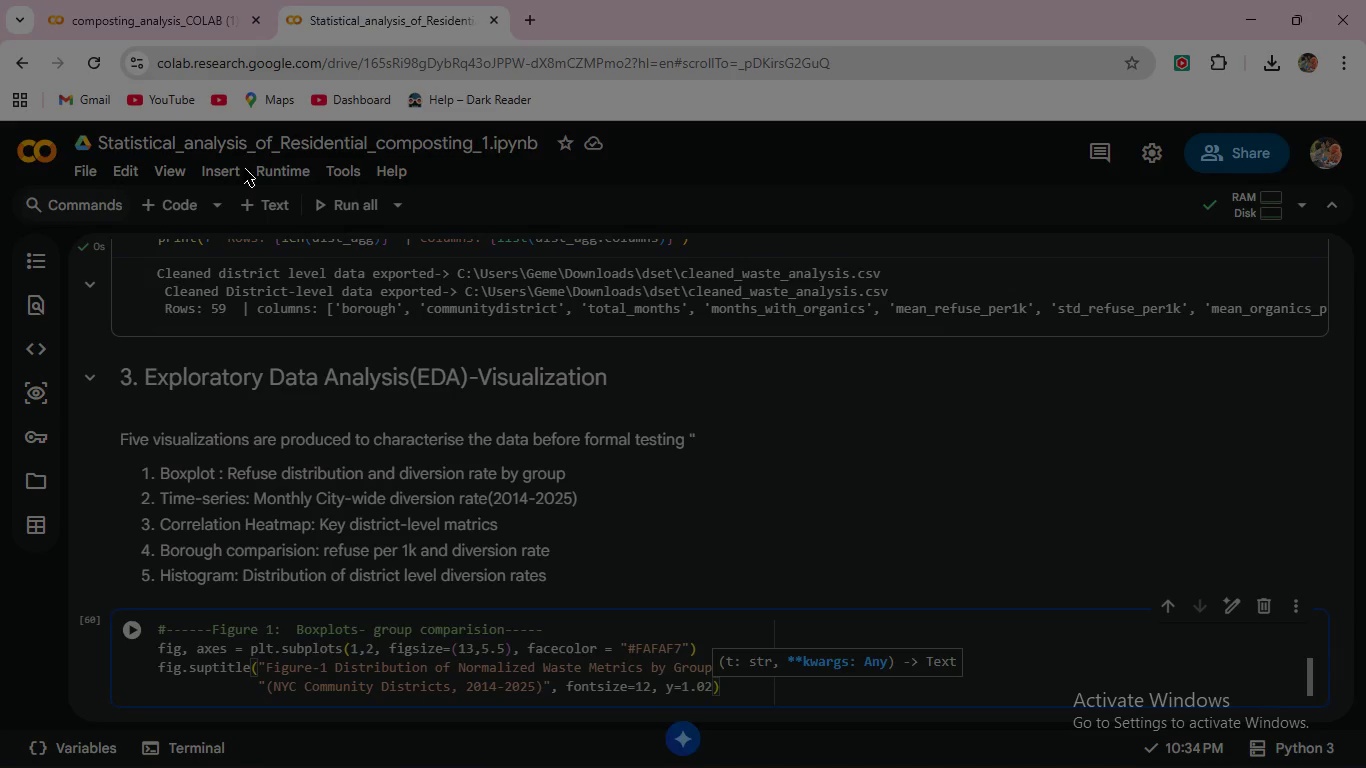 
wait(5.17)
 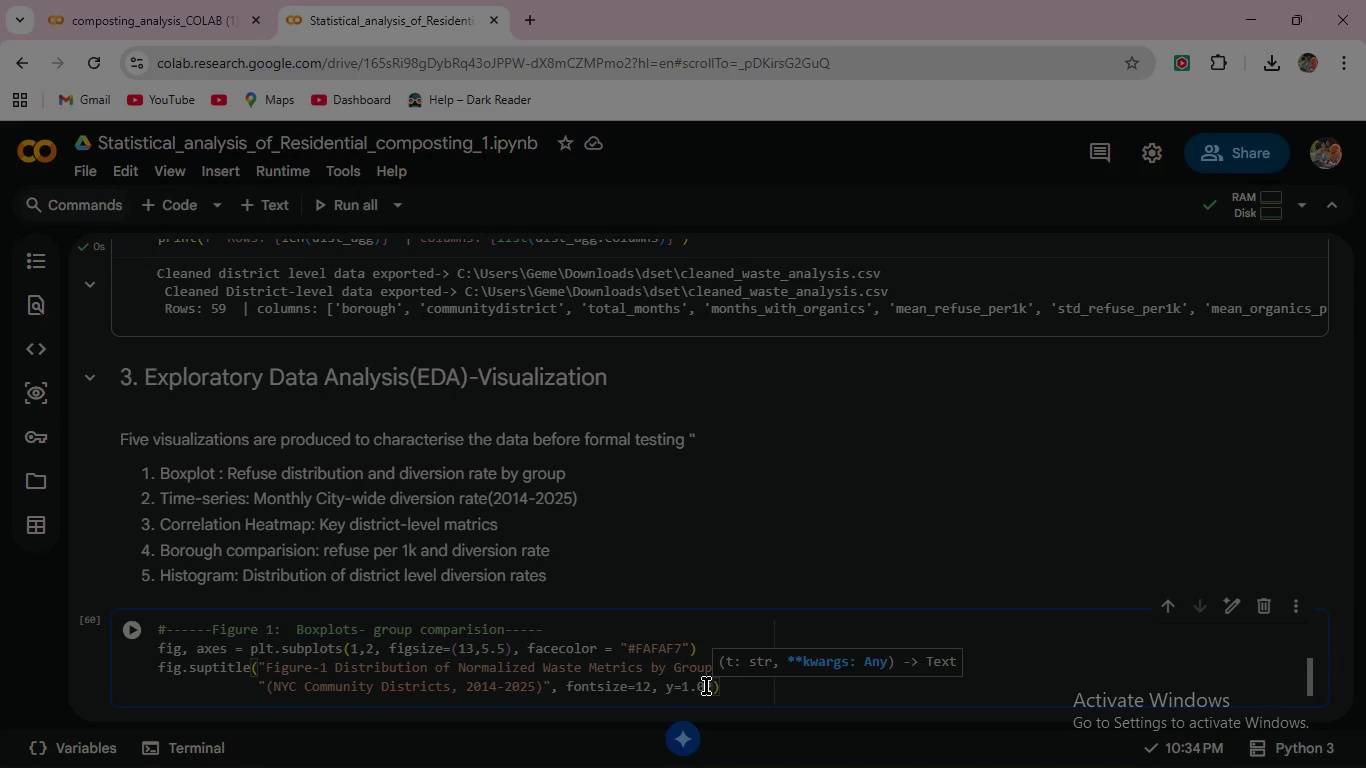 
left_click([138, 627])
 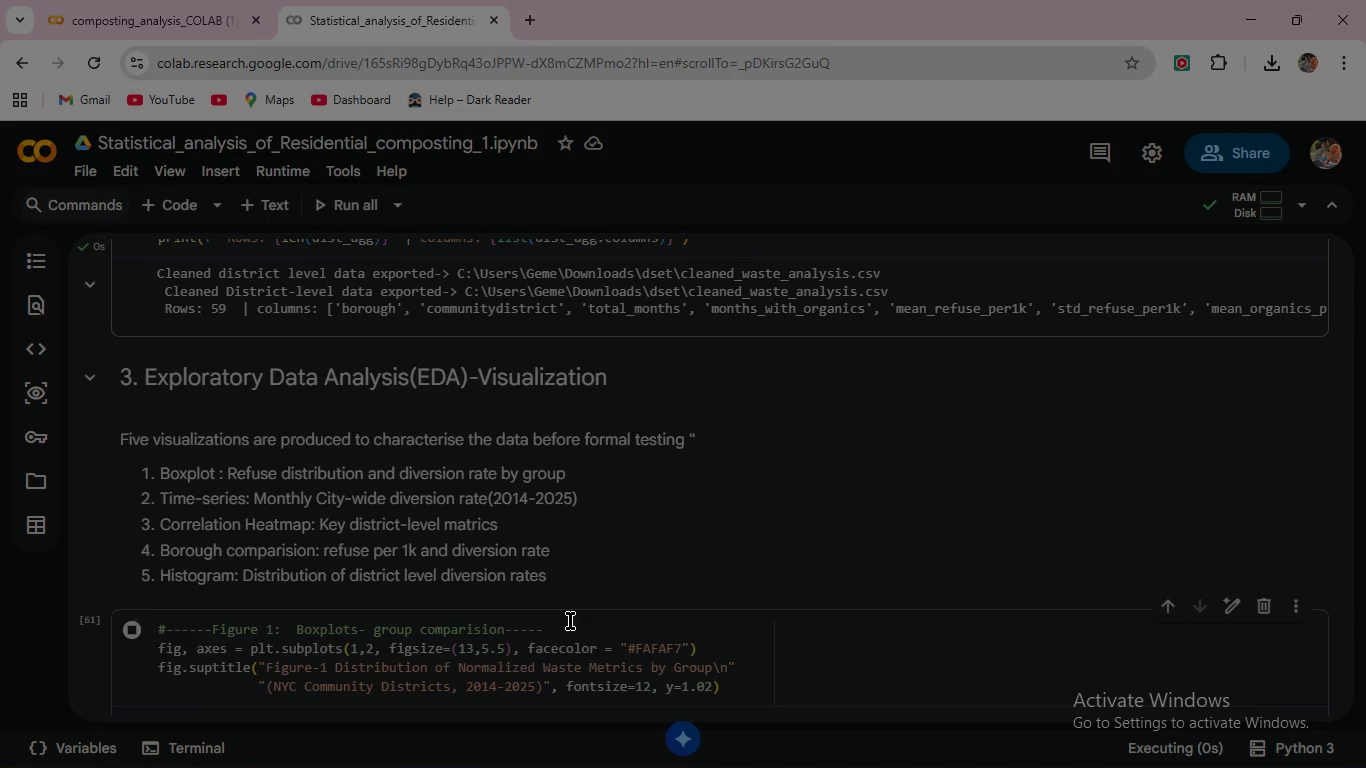 
scroll: coordinate [604, 614], scroll_direction: down, amount: 2.0
 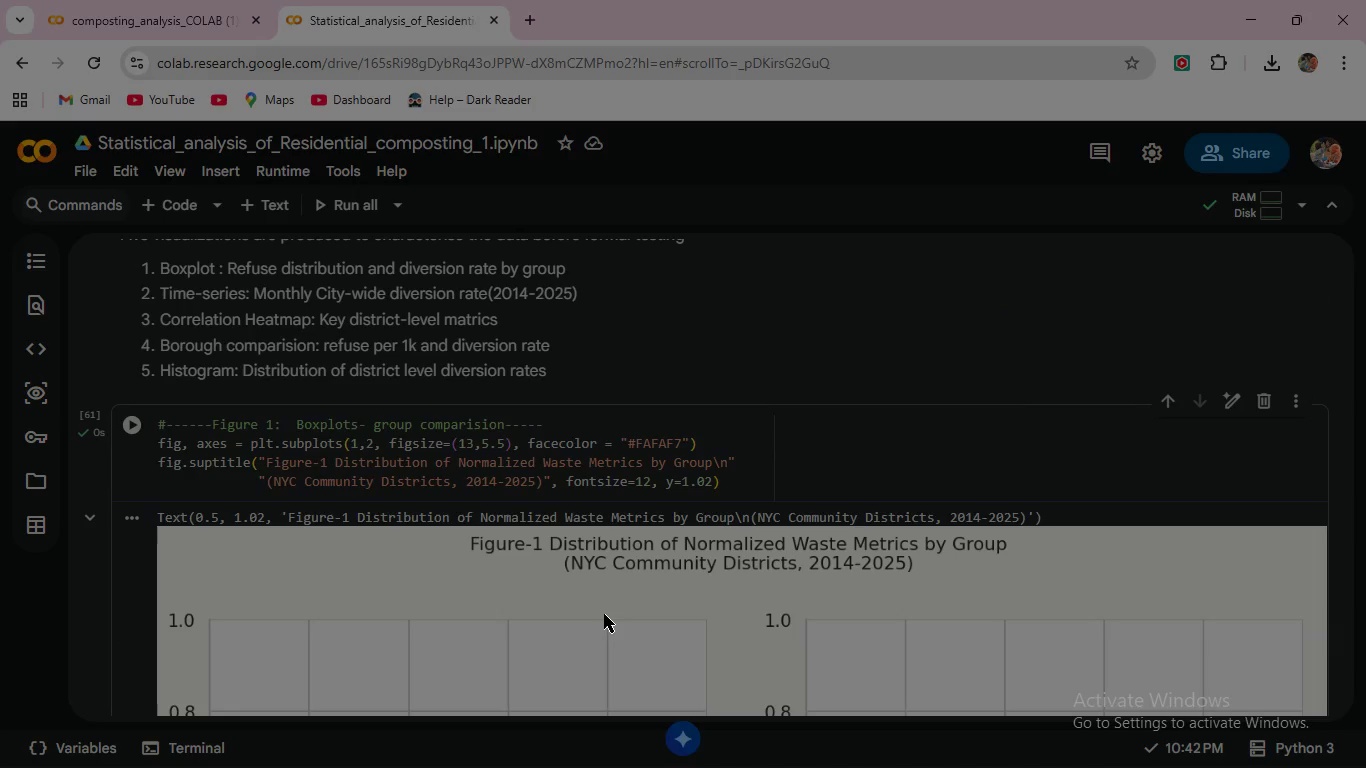 
scroll: coordinate [604, 614], scroll_direction: none, amount: 0.0
 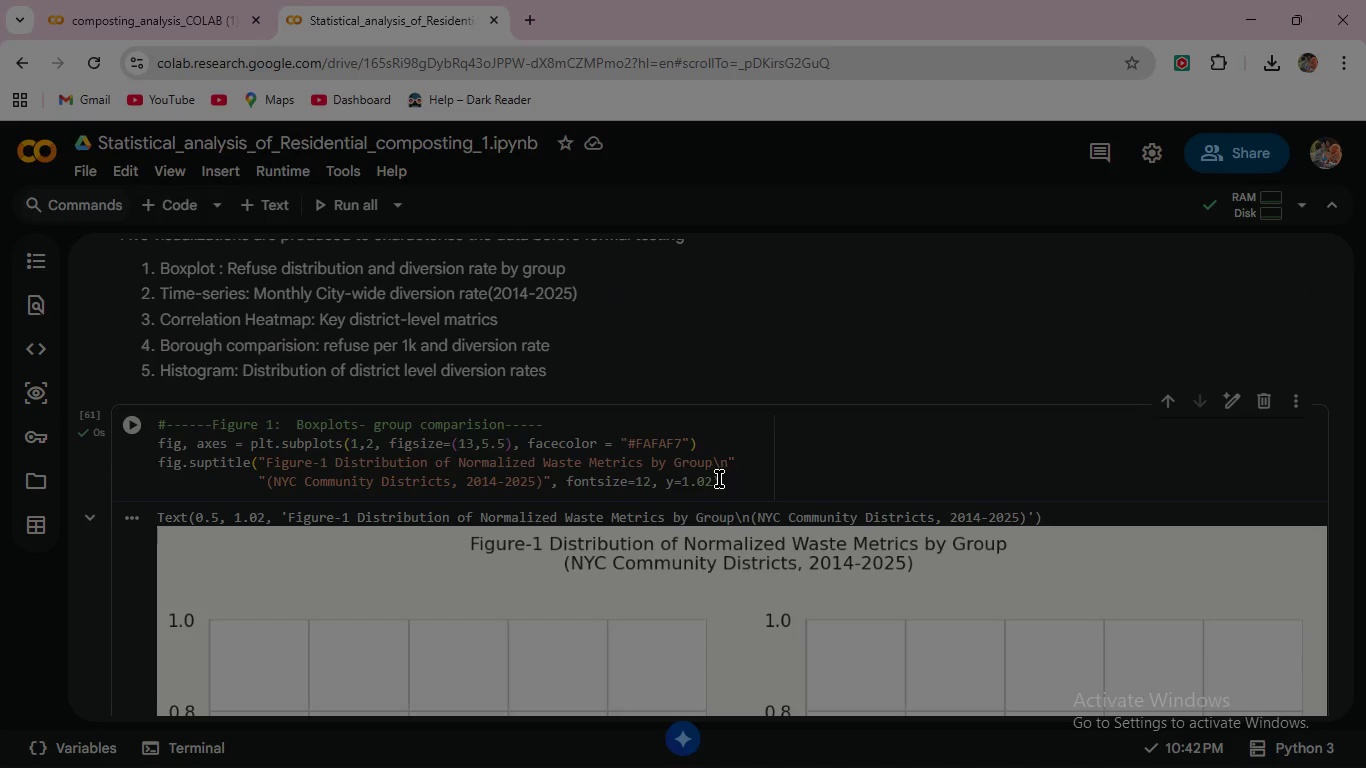 
left_click([729, 480])
 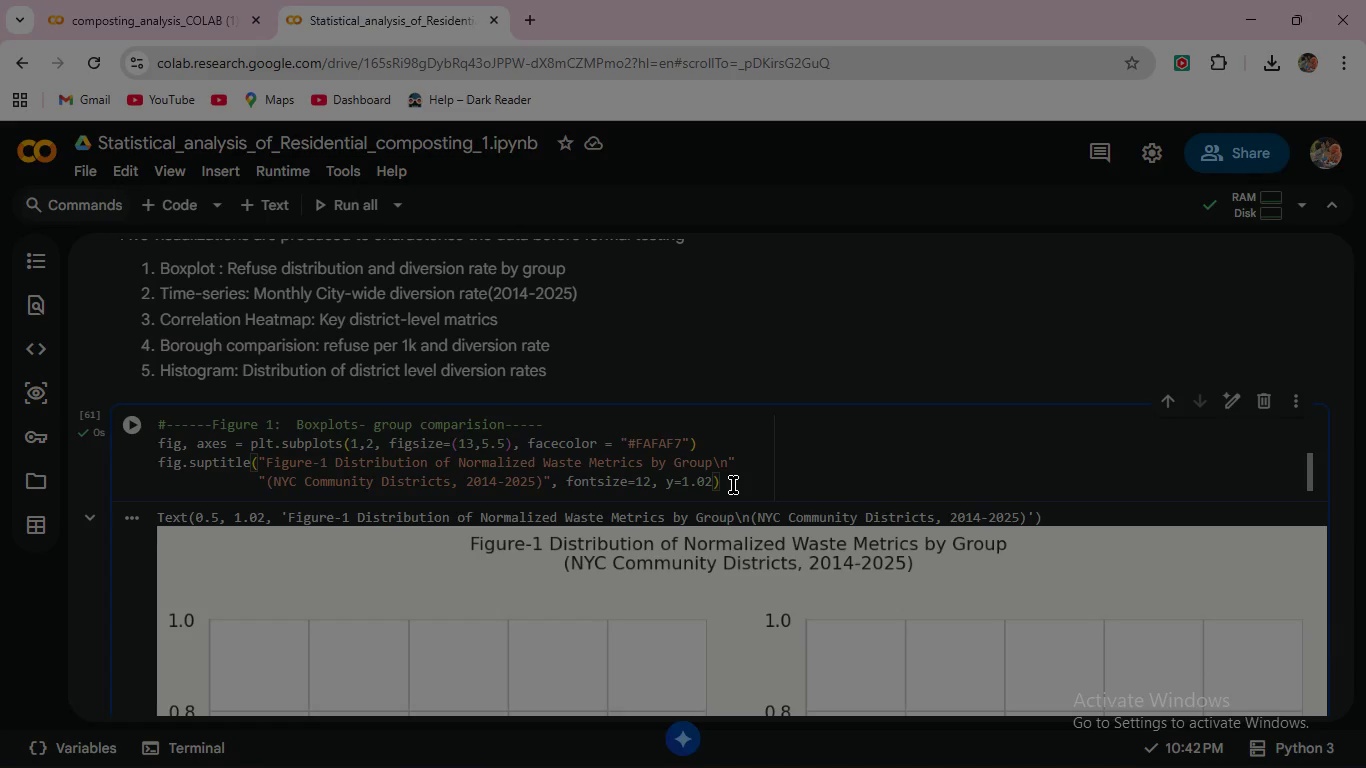 
wait(15.72)
 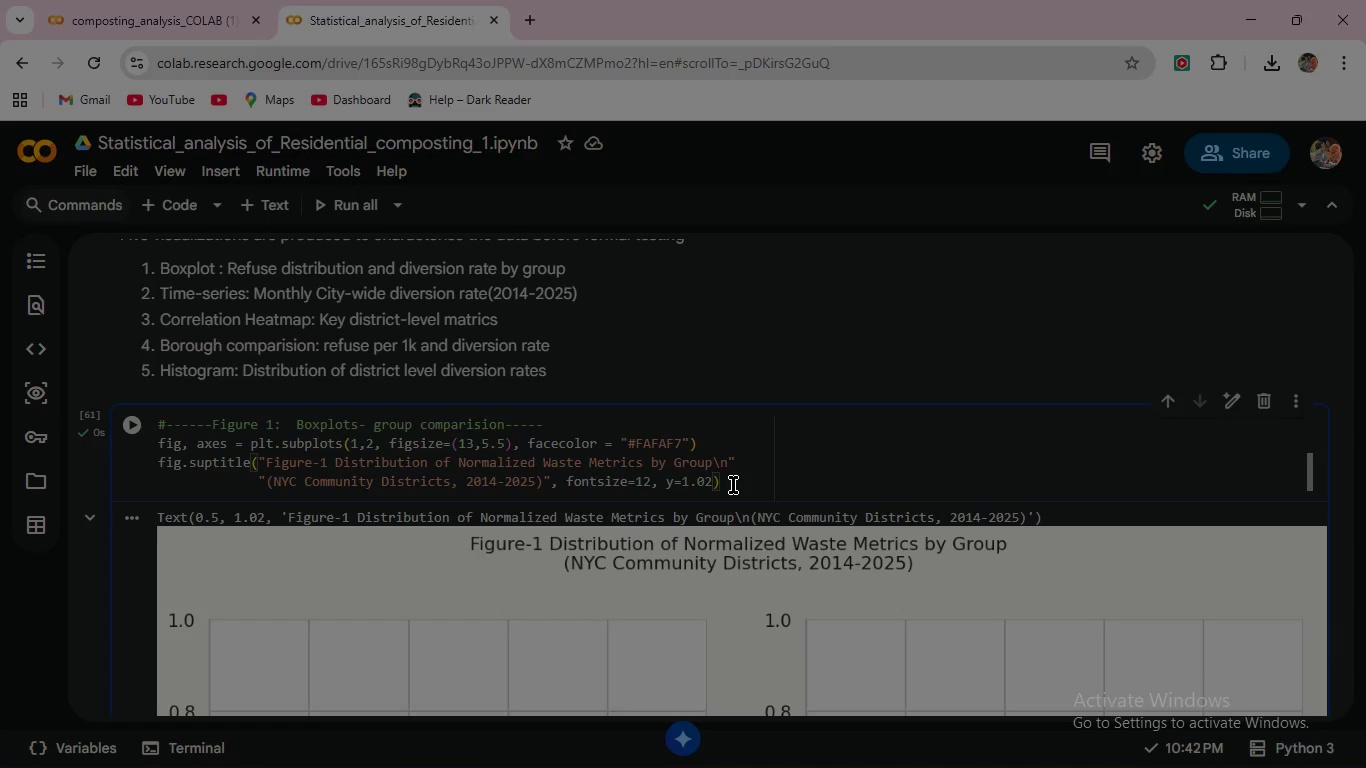 
key(Enter)
 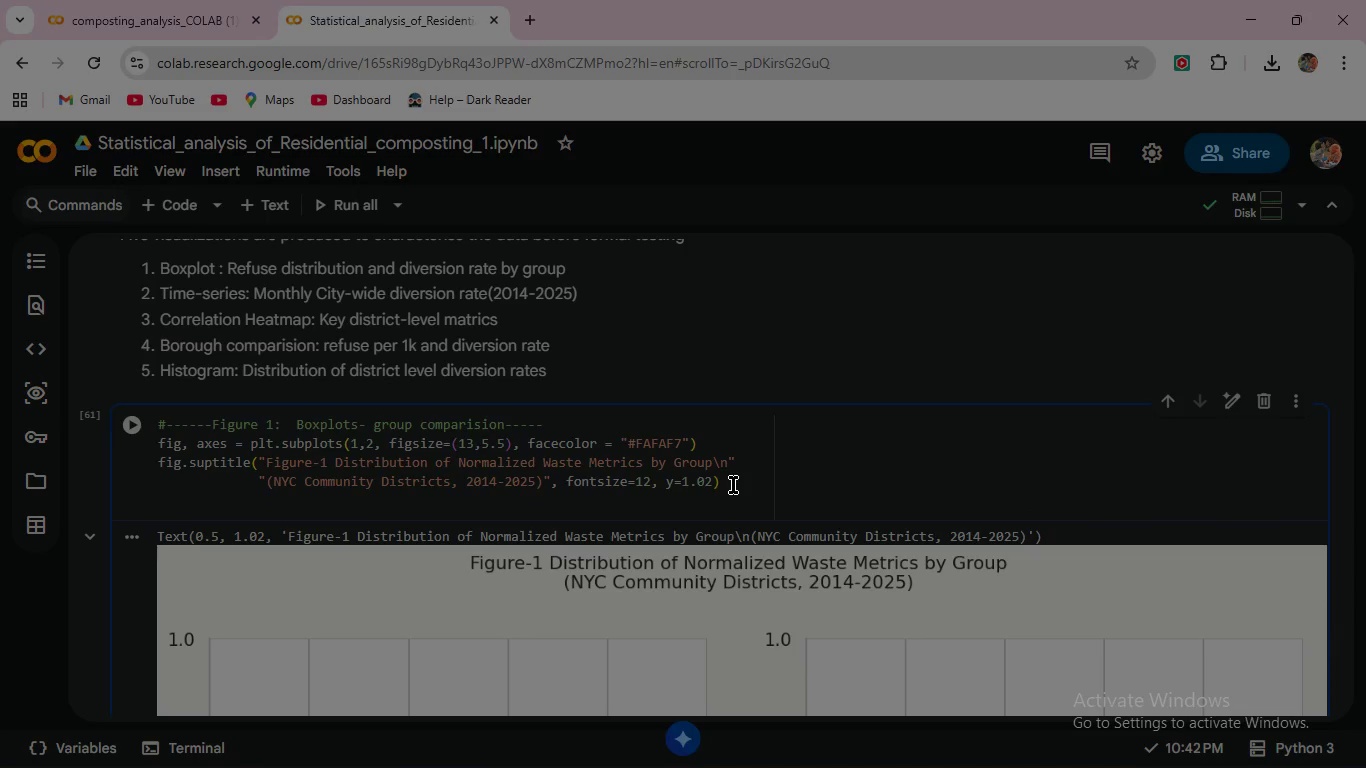 
type(for ax, (col, ylabel, fmt)
 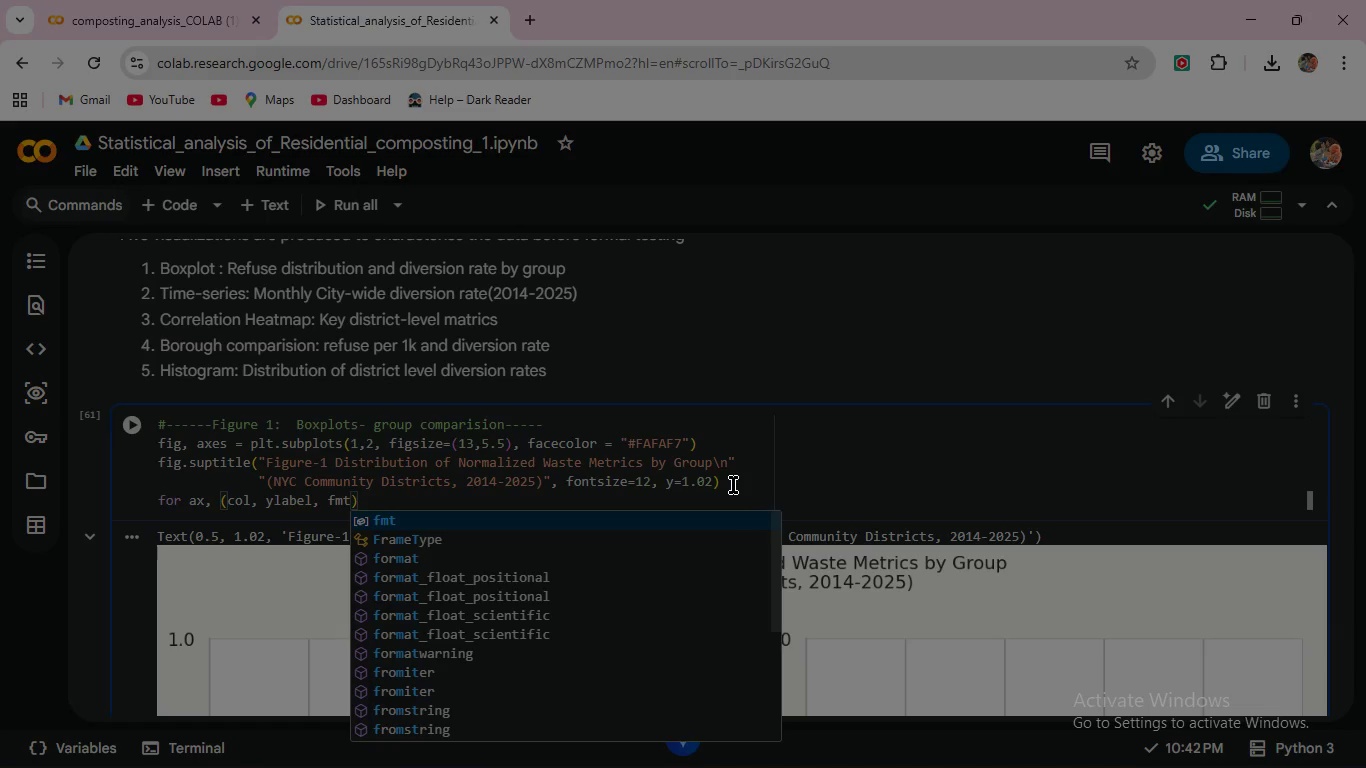 
key(ArrowRight)
 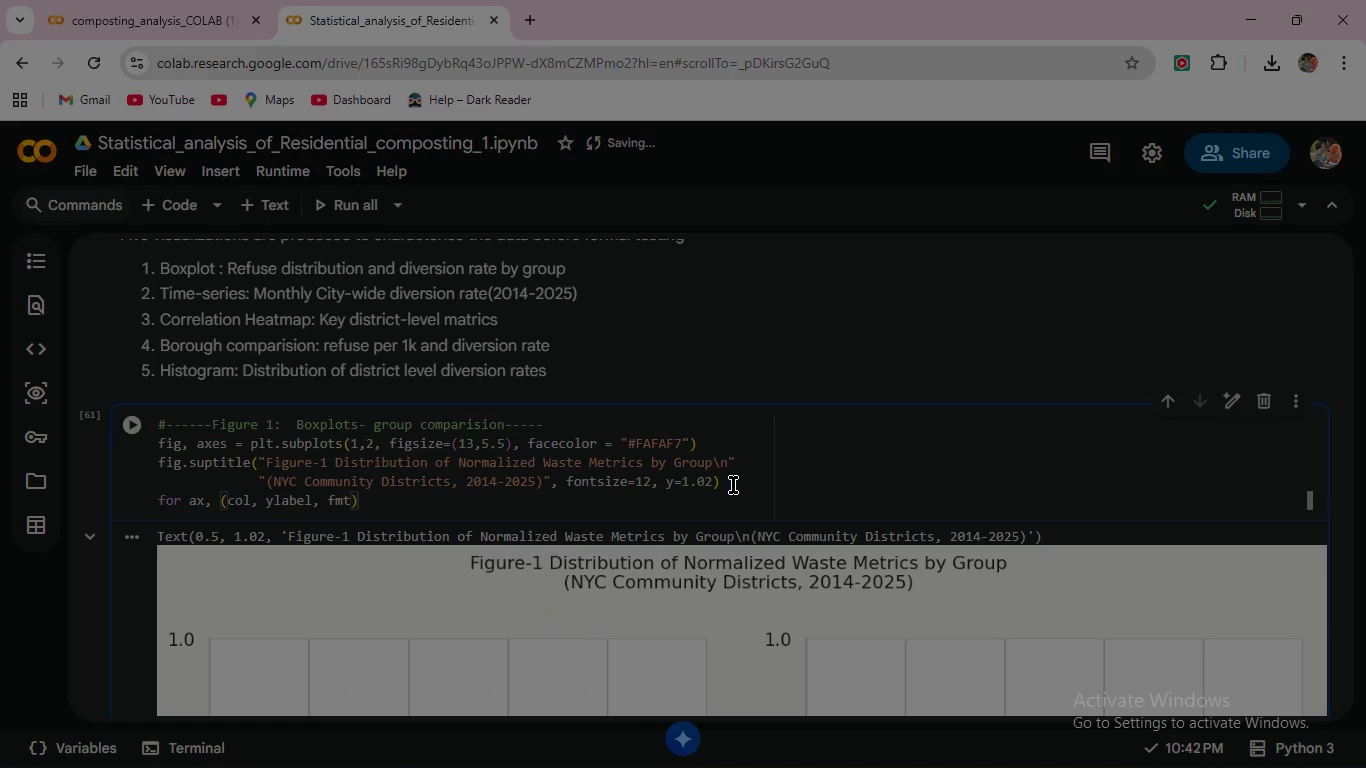 
type( in zip(axes,[)
 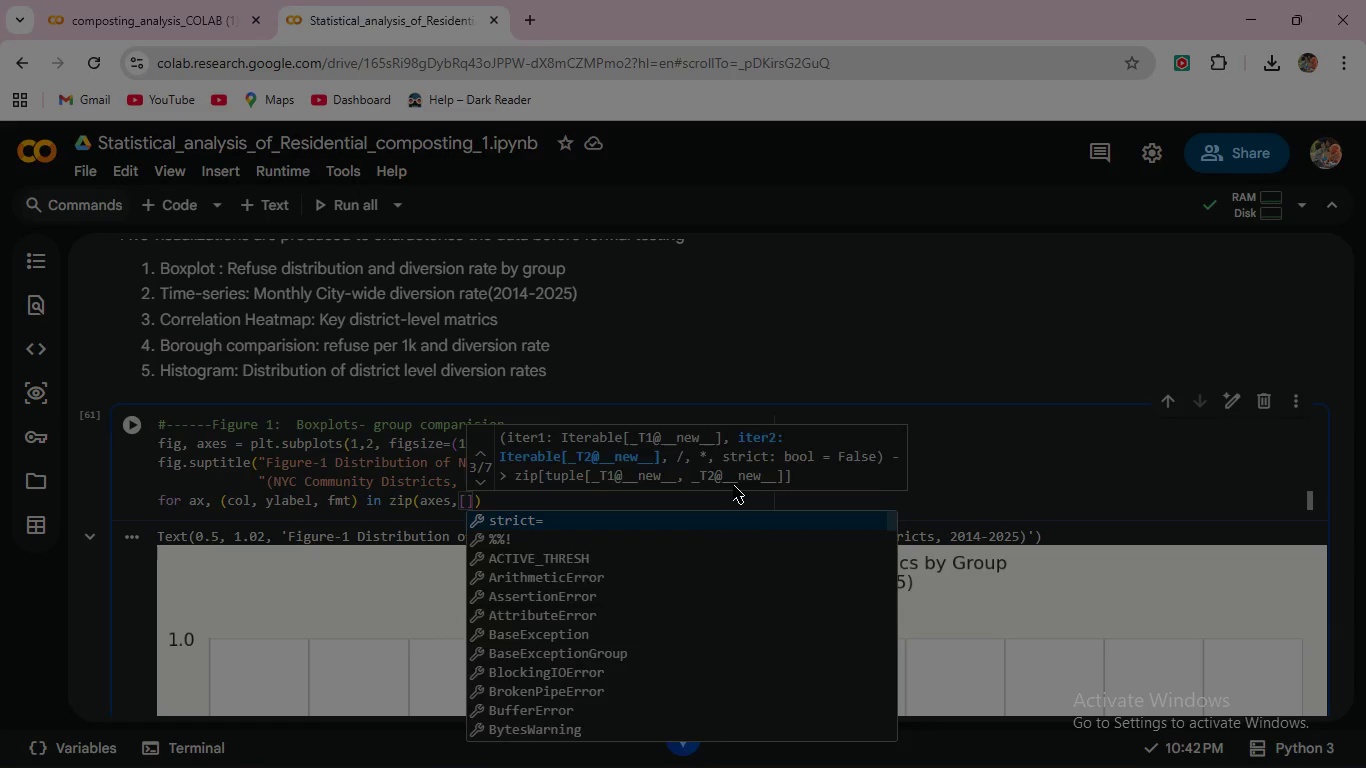 
key(Enter)
 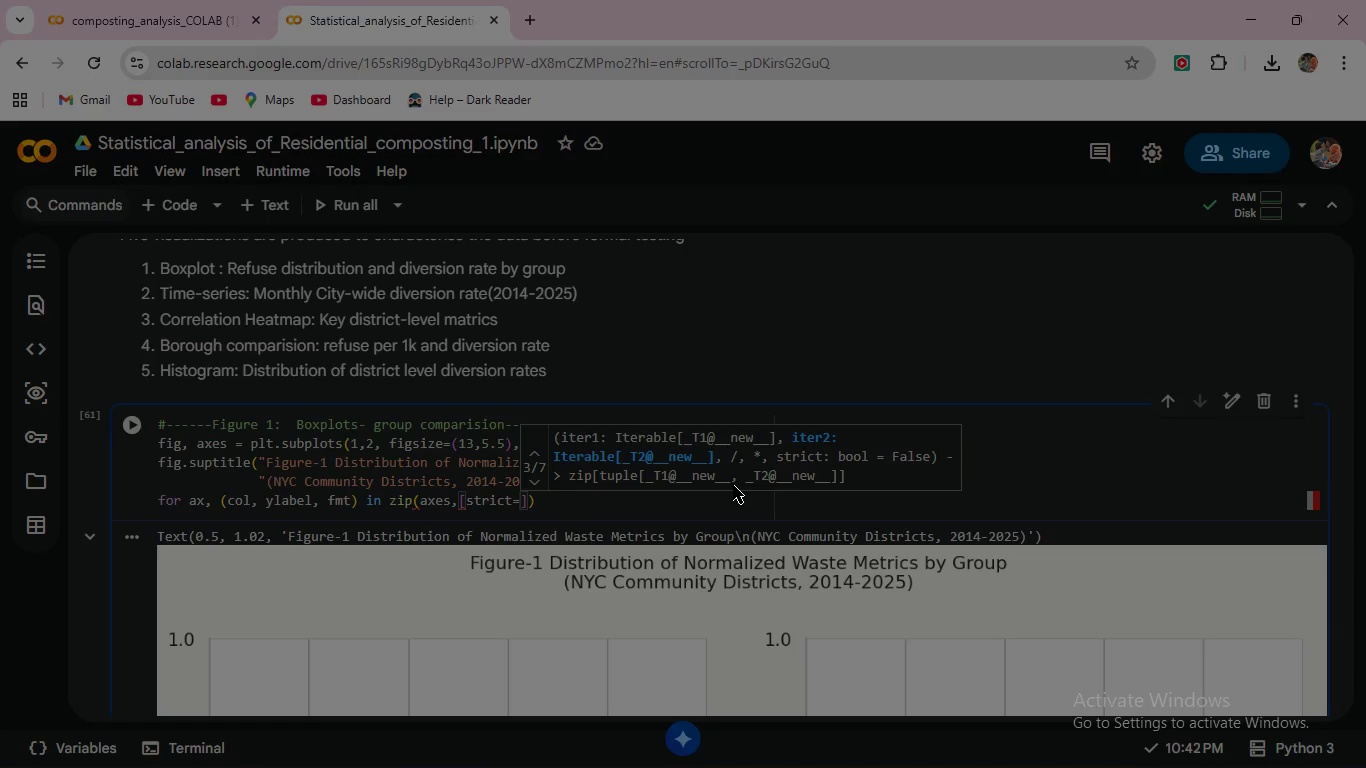 
key(Backspace)
 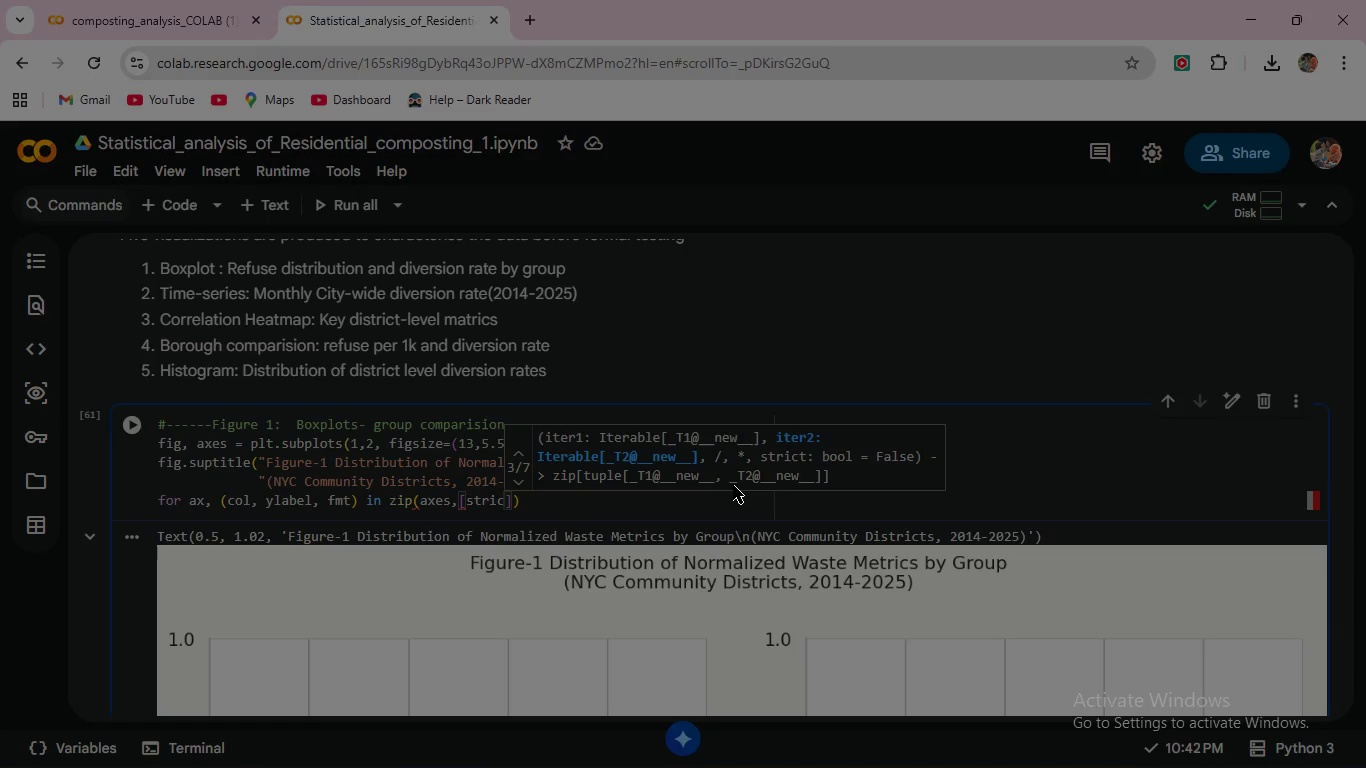 
key(Backspace)
 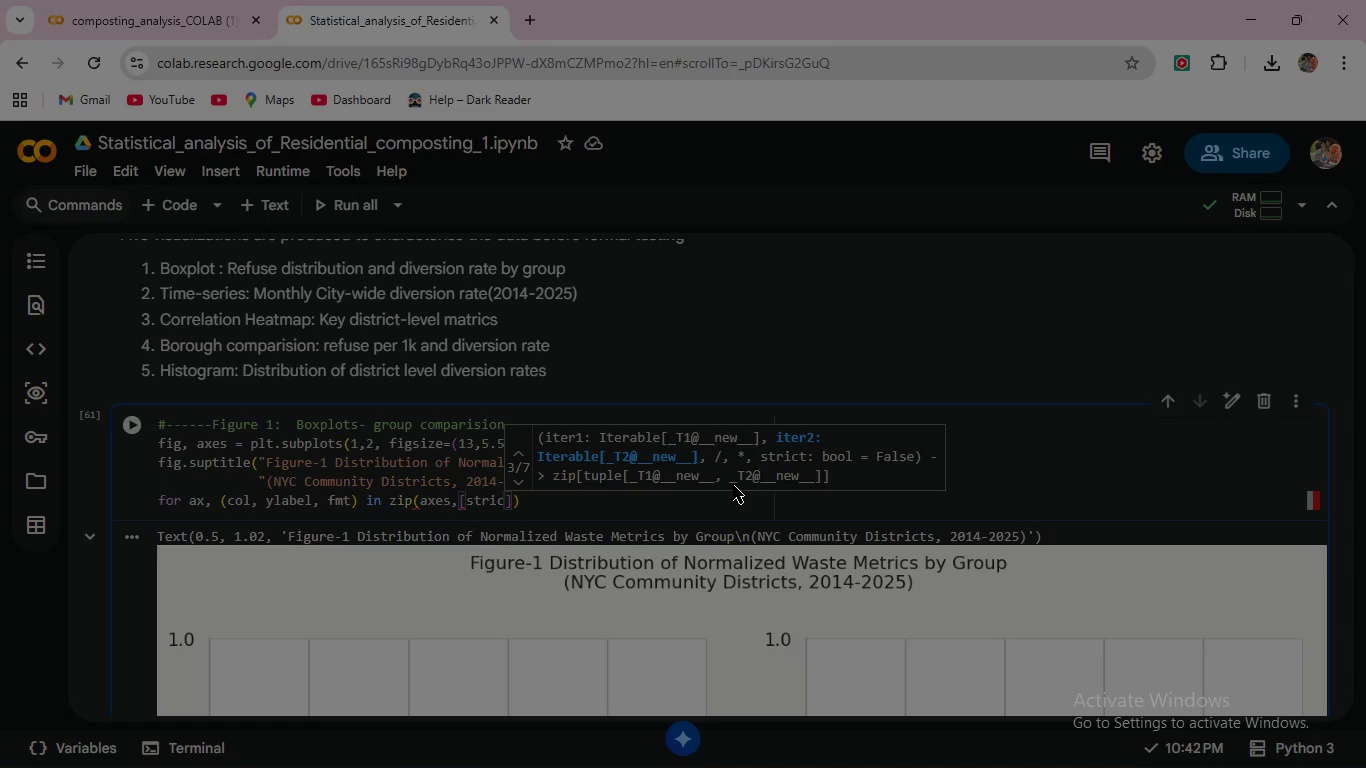 
key(Backspace)
 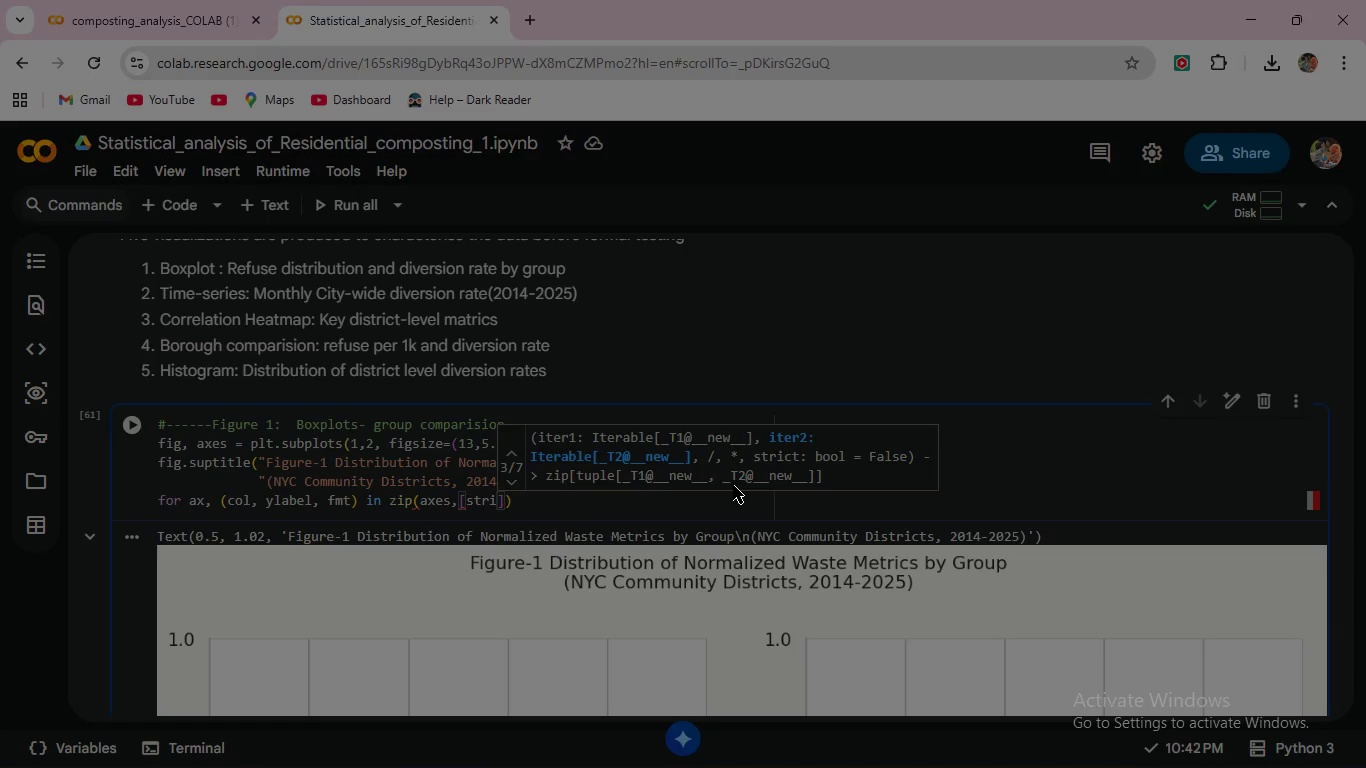 
key(Backspace)
 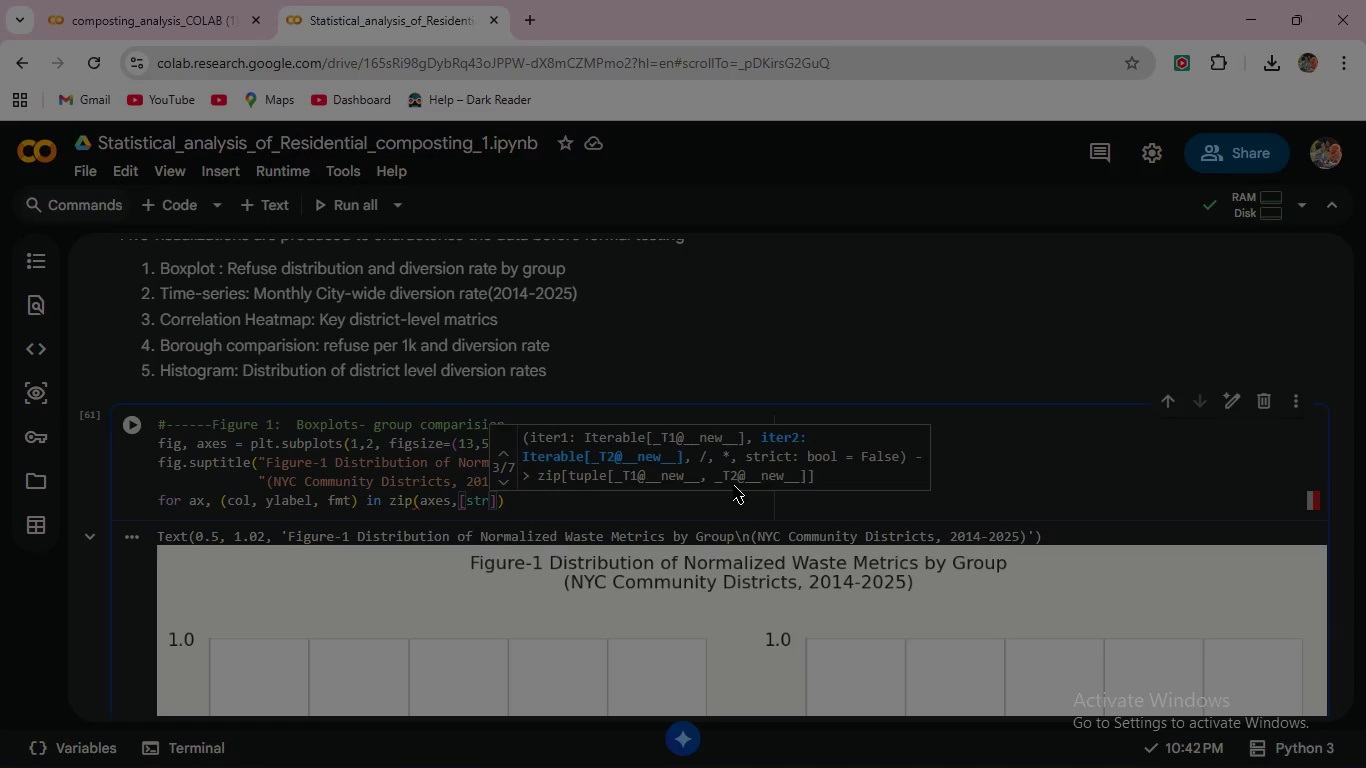 
key(Backspace)
 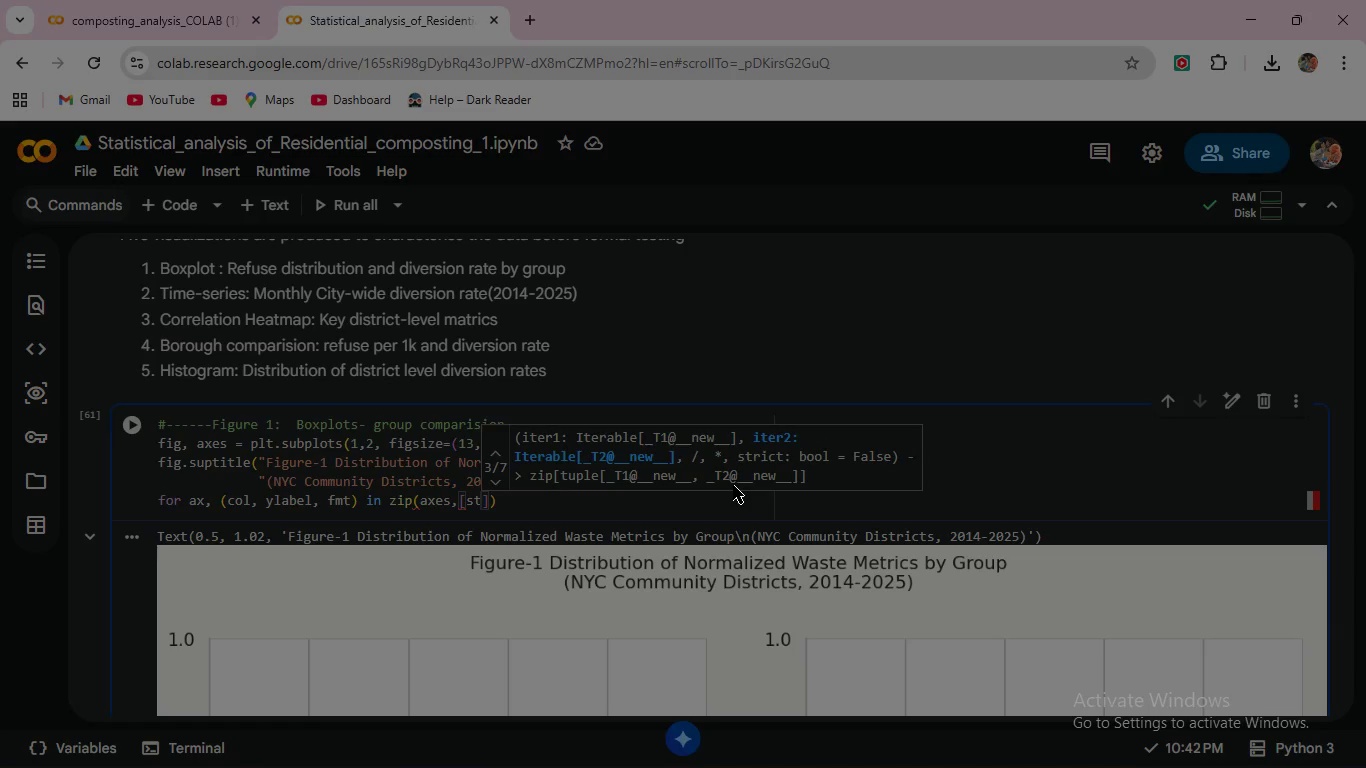 
key(Backspace)
 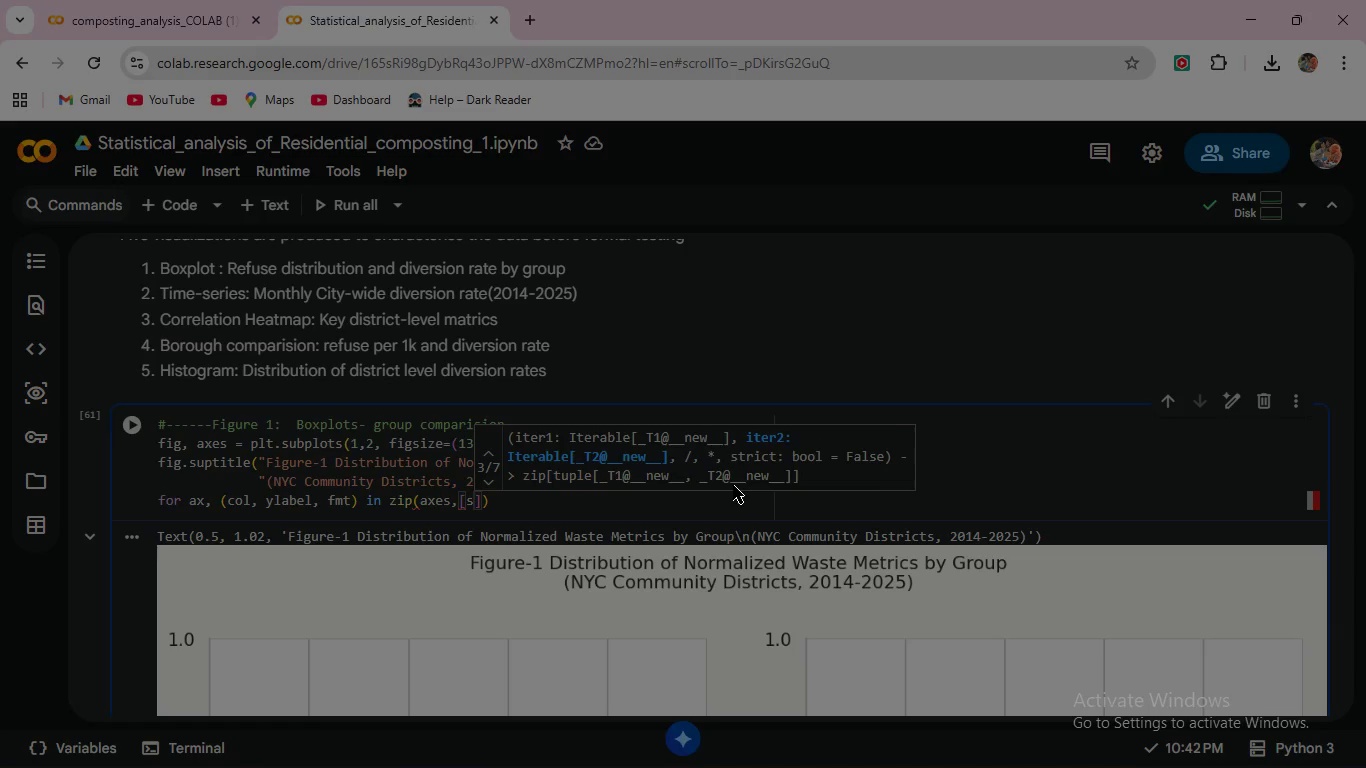 
key(Backspace)
 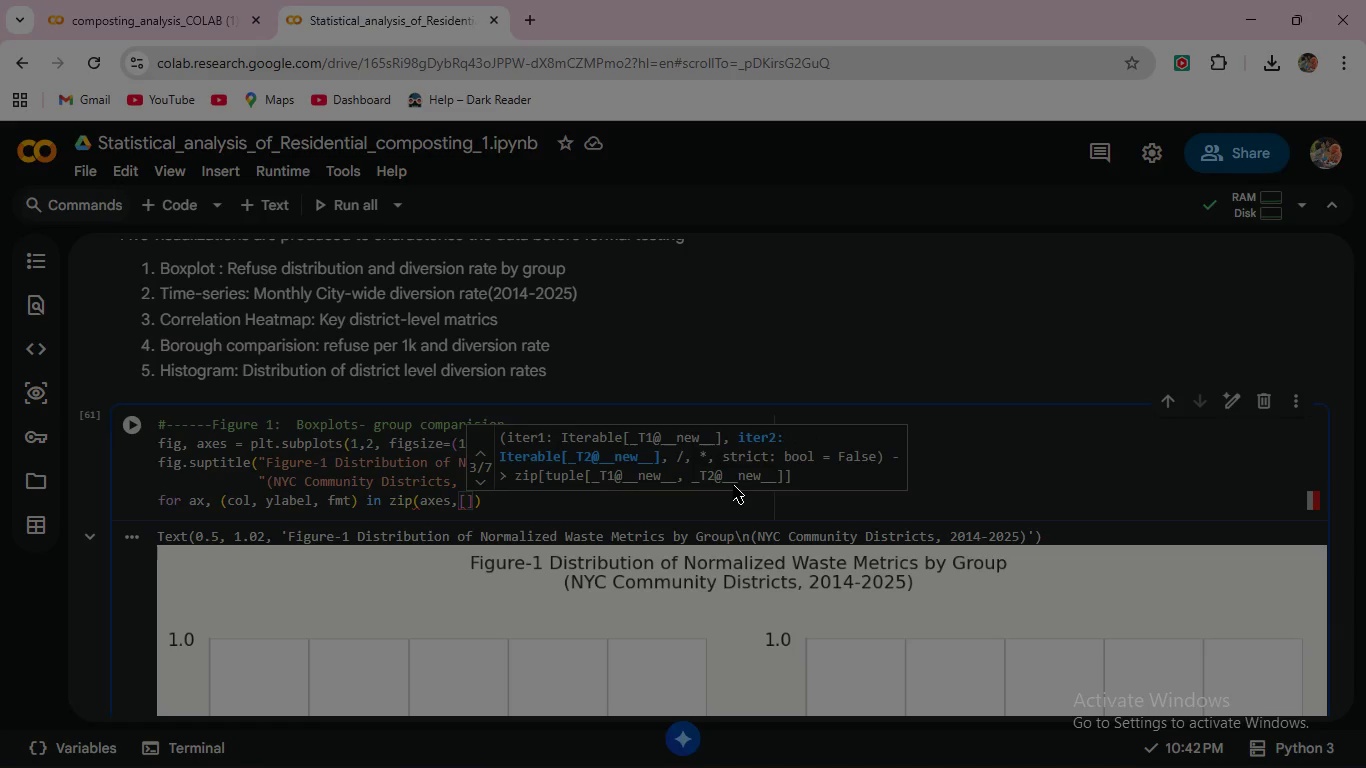 
key(Enter)
 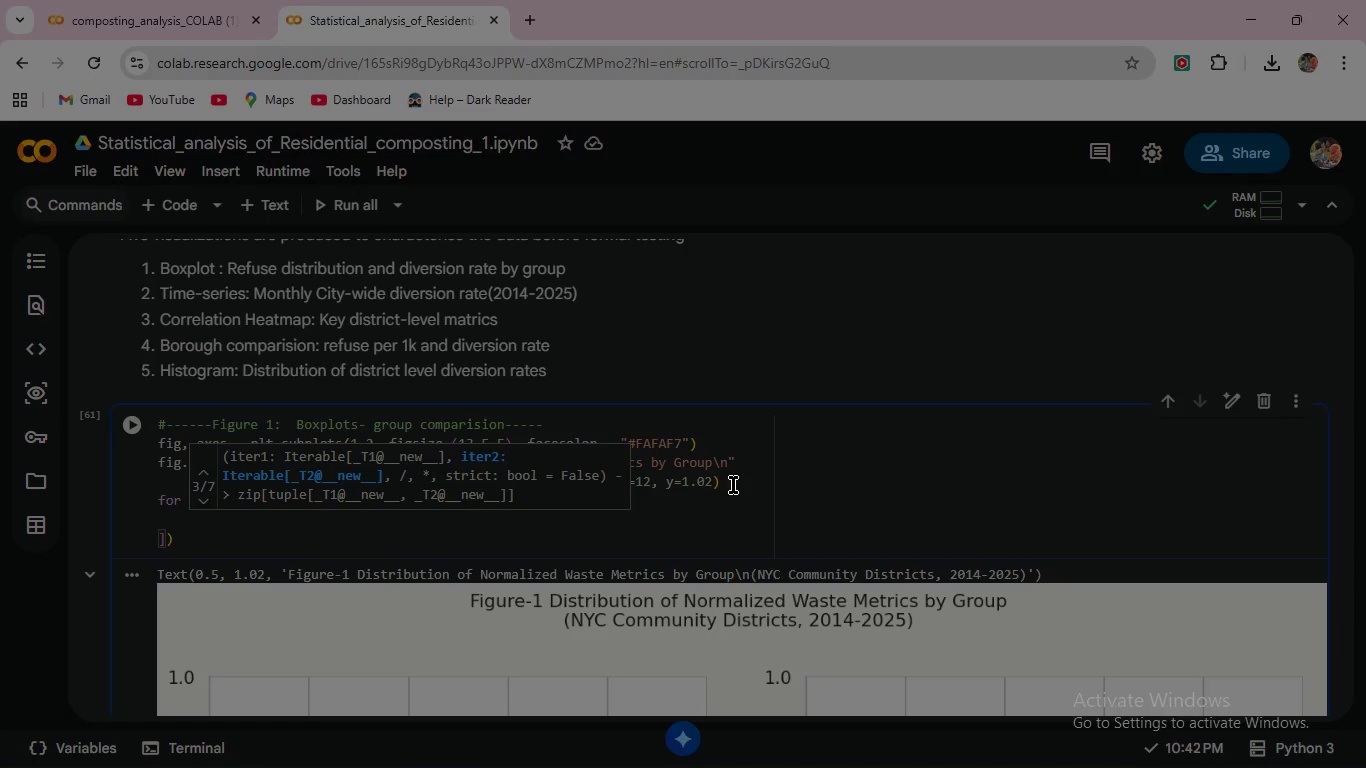 
wait(6.08)
 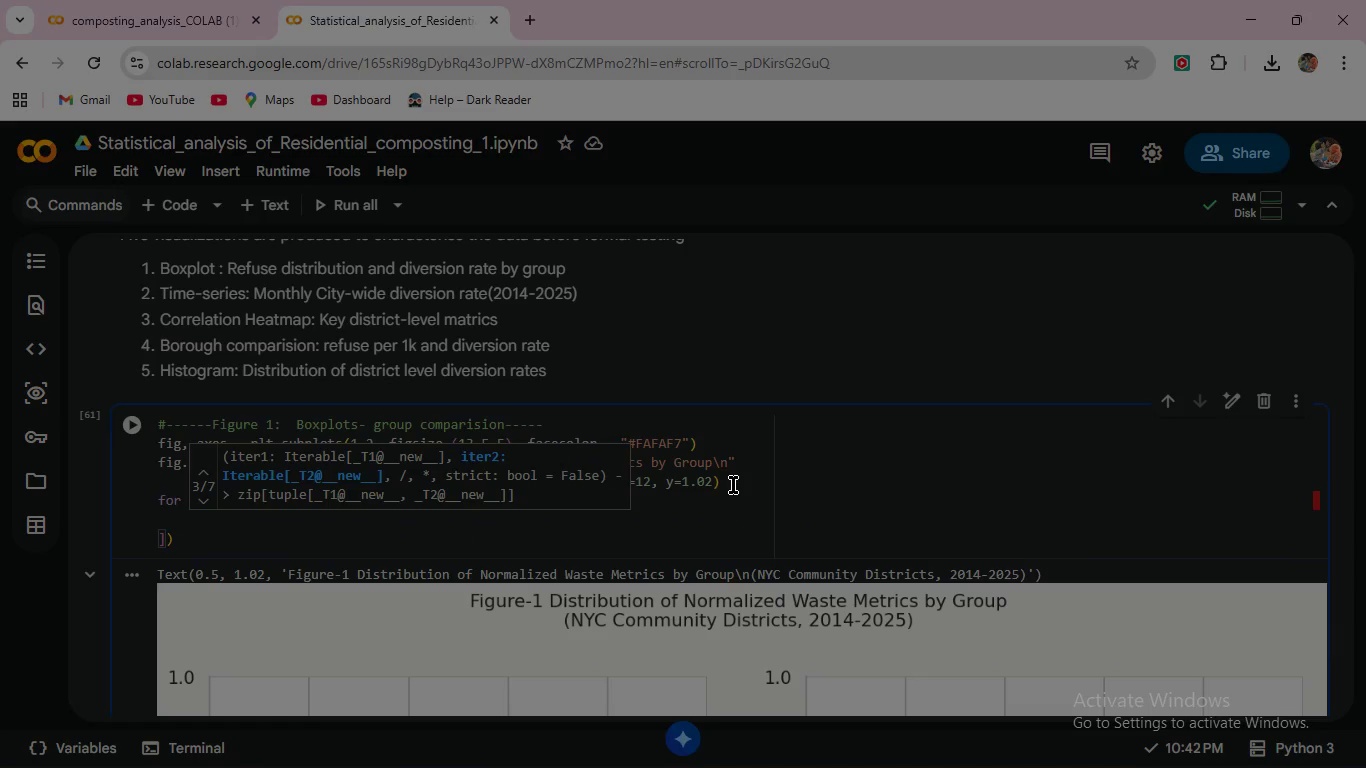 
type( ("mean_refuse_per1k)
 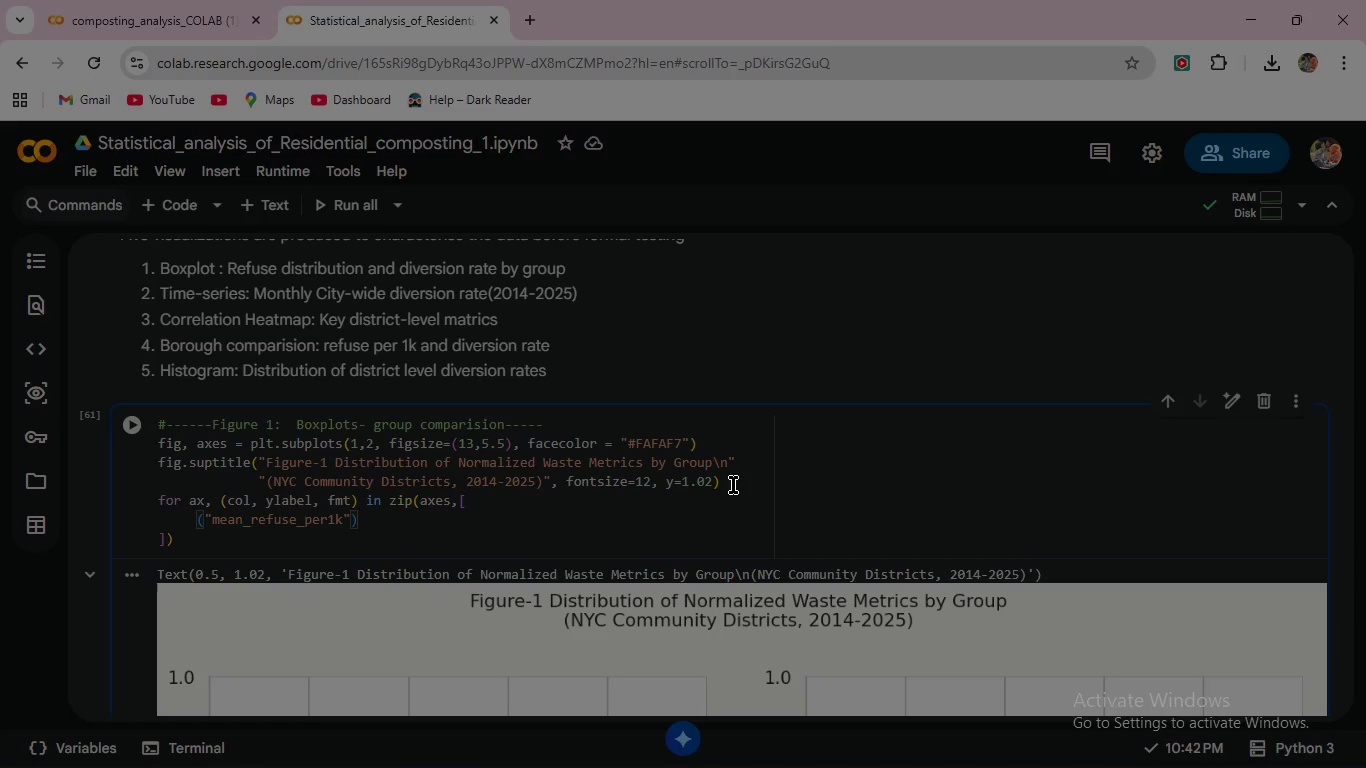 
key(ArrowRight)
 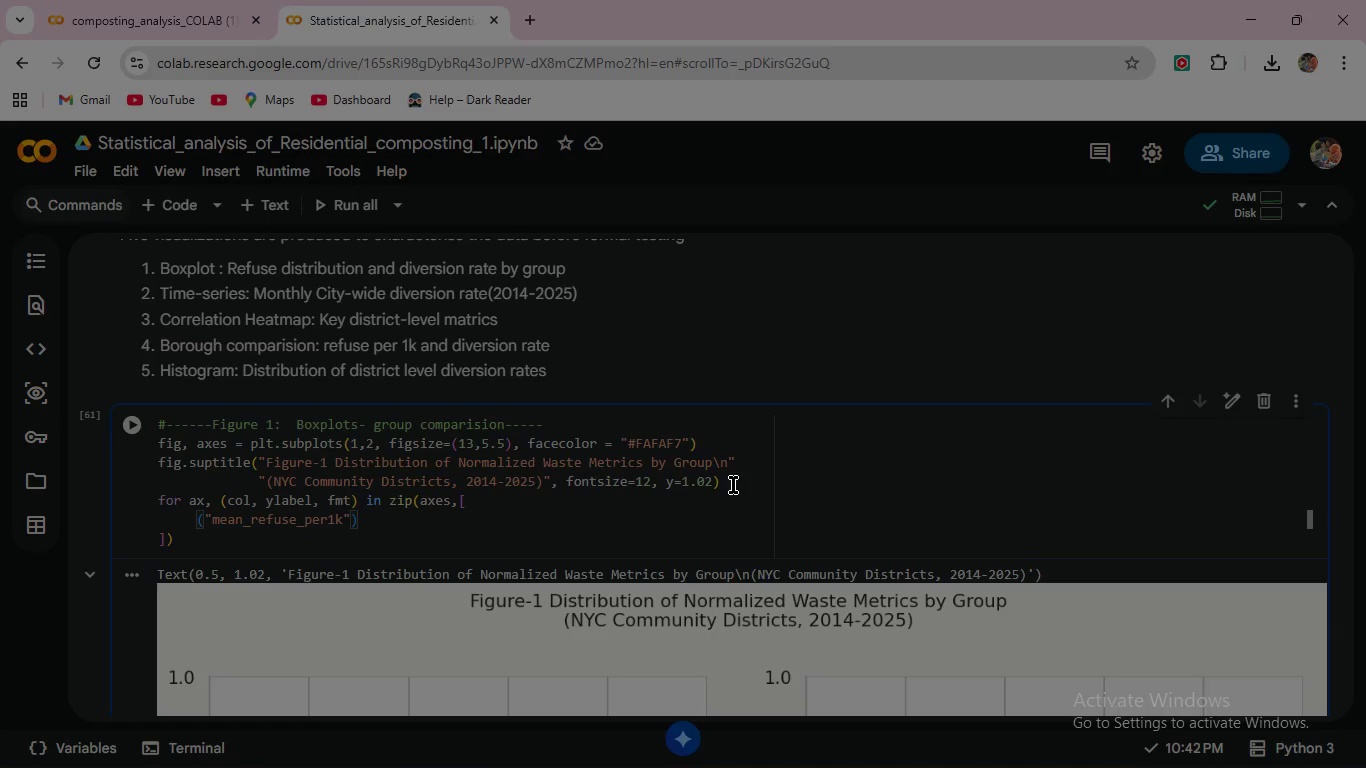 
key(Enter)
 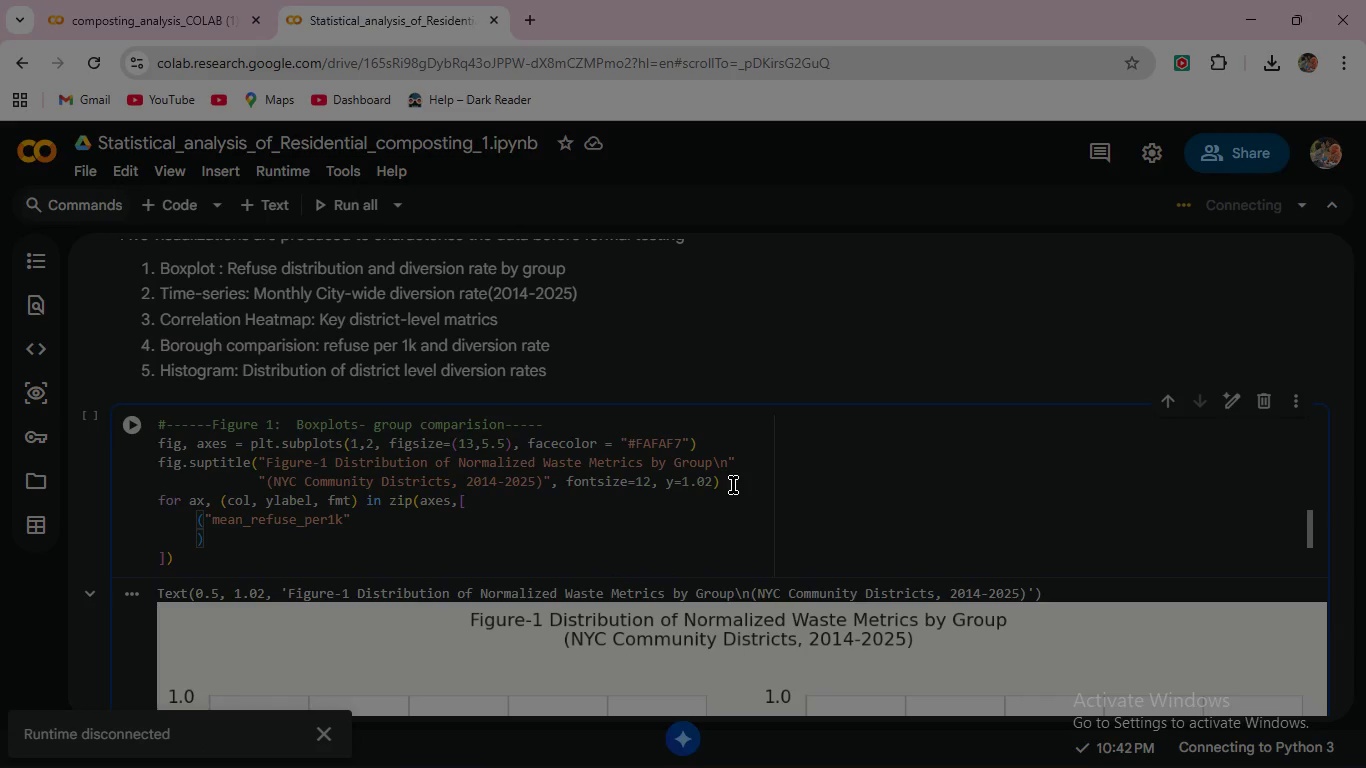 
wait(6.7)
 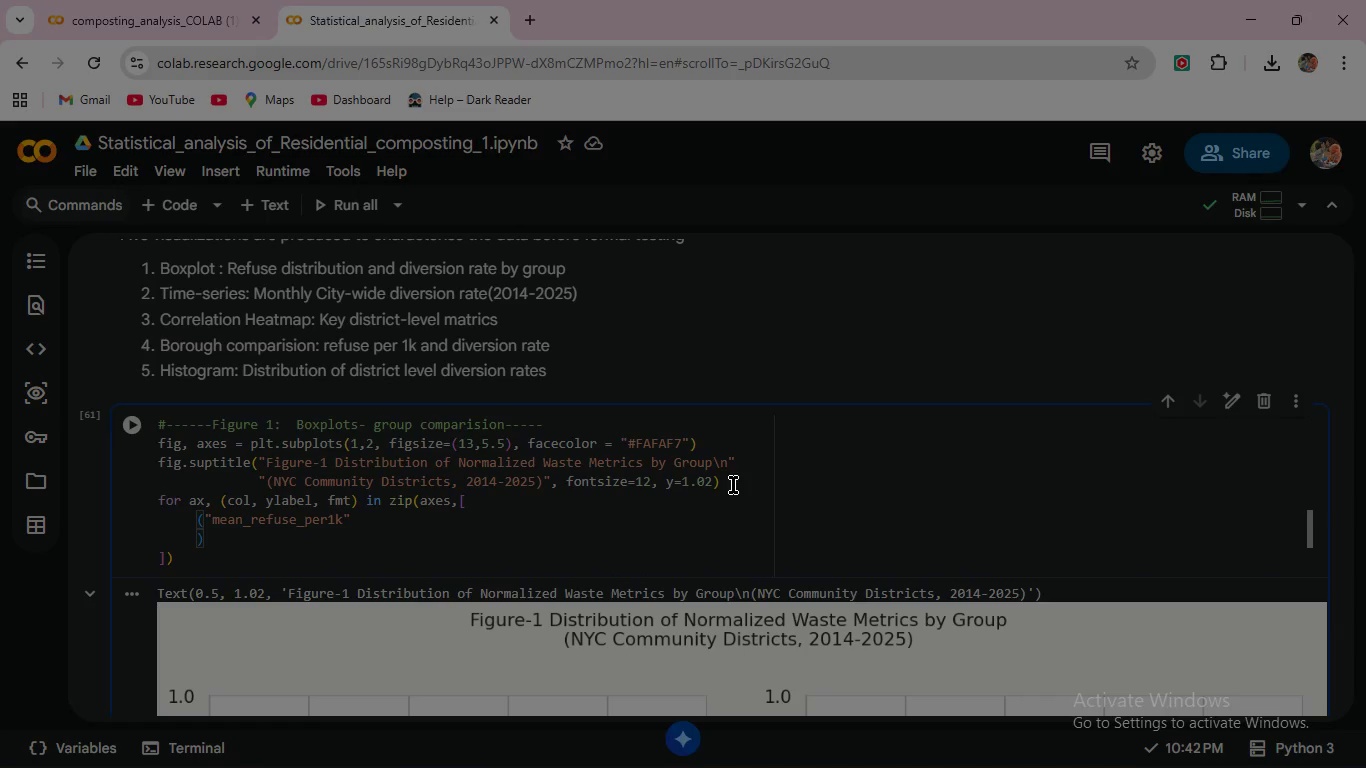 
key(Shift+Quote)
 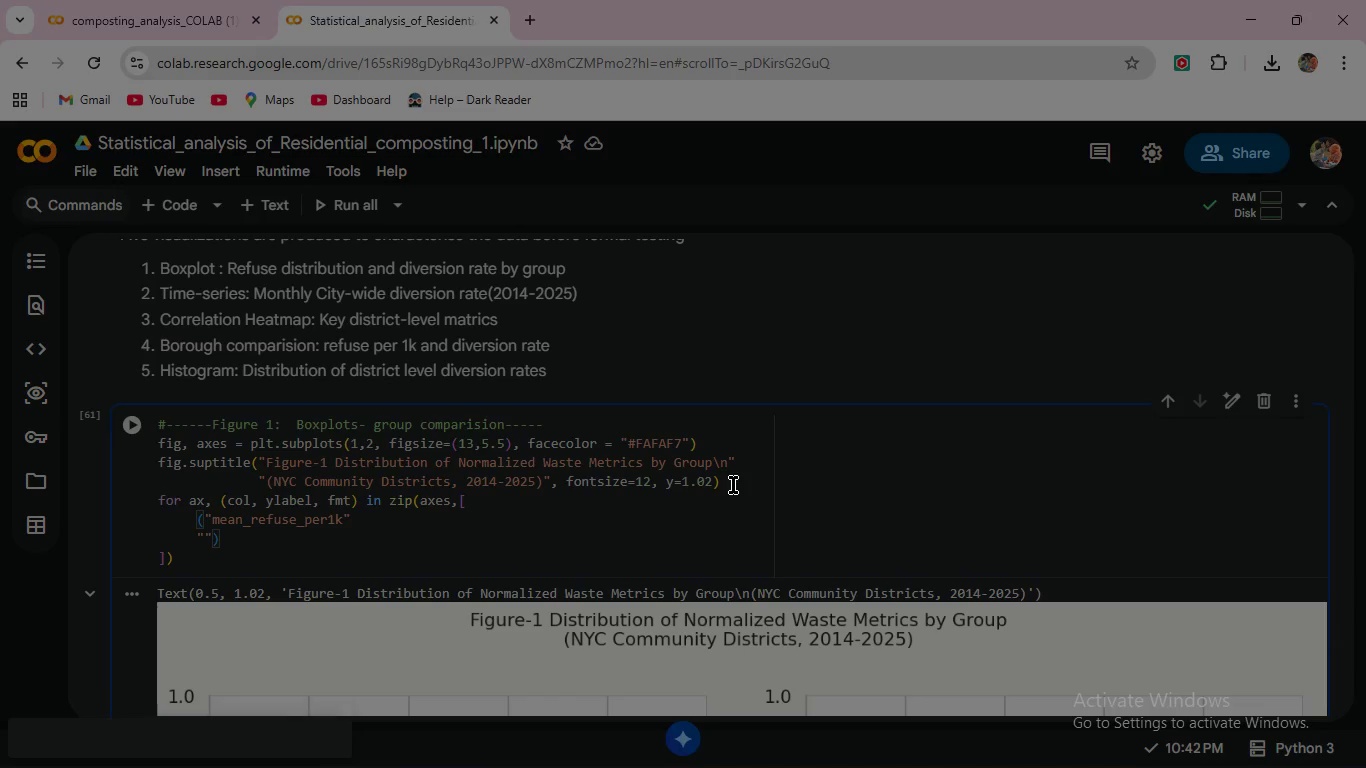 
type(Avg Monthly Refuse (Tons per 1,000 Residents)
 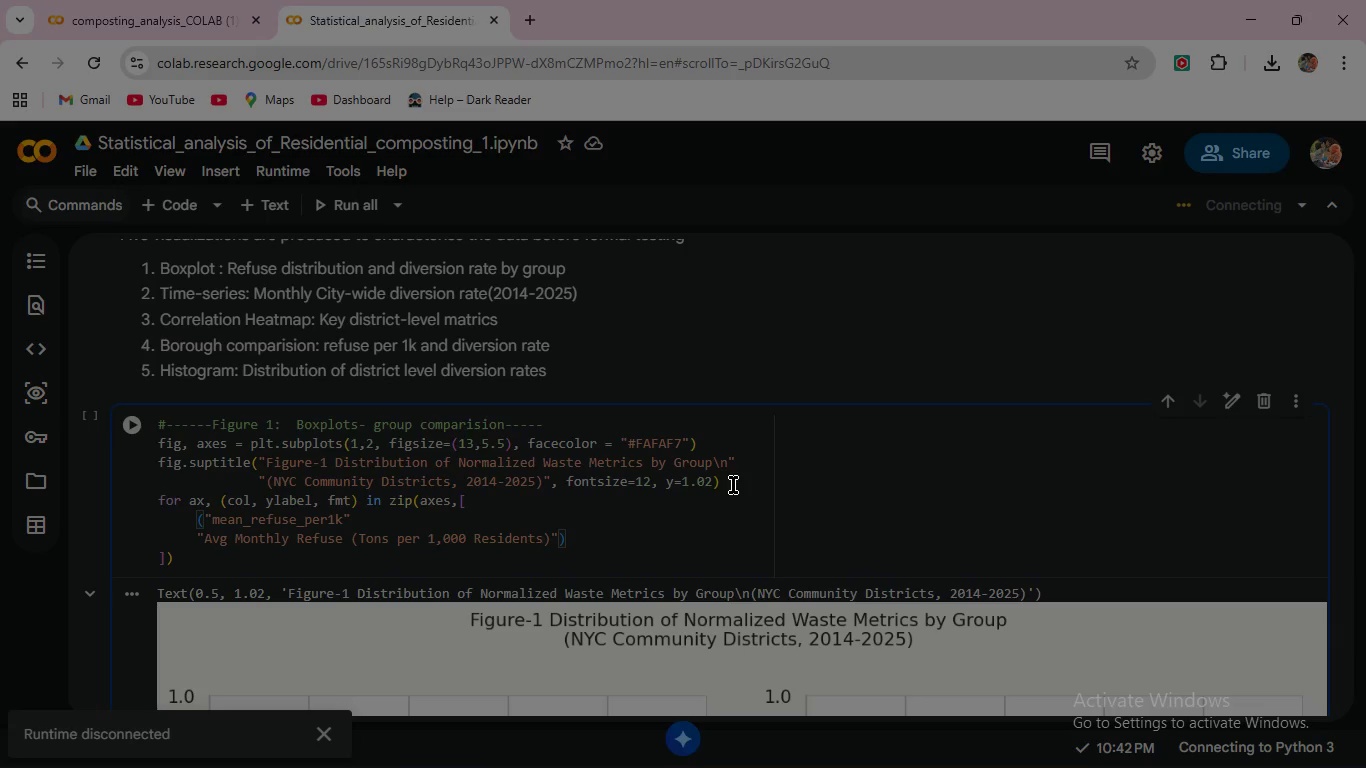 
key(ArrowRight)
 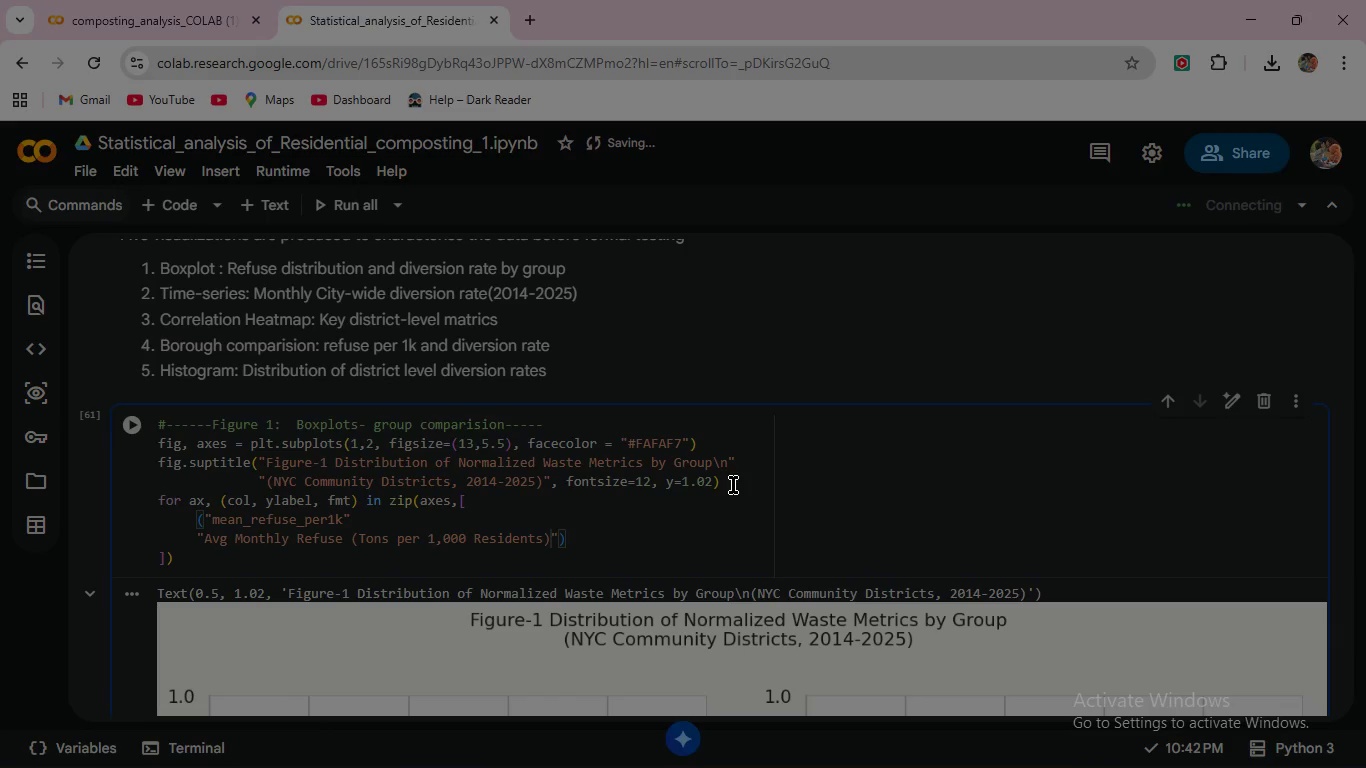 
key(ArrowRight)
 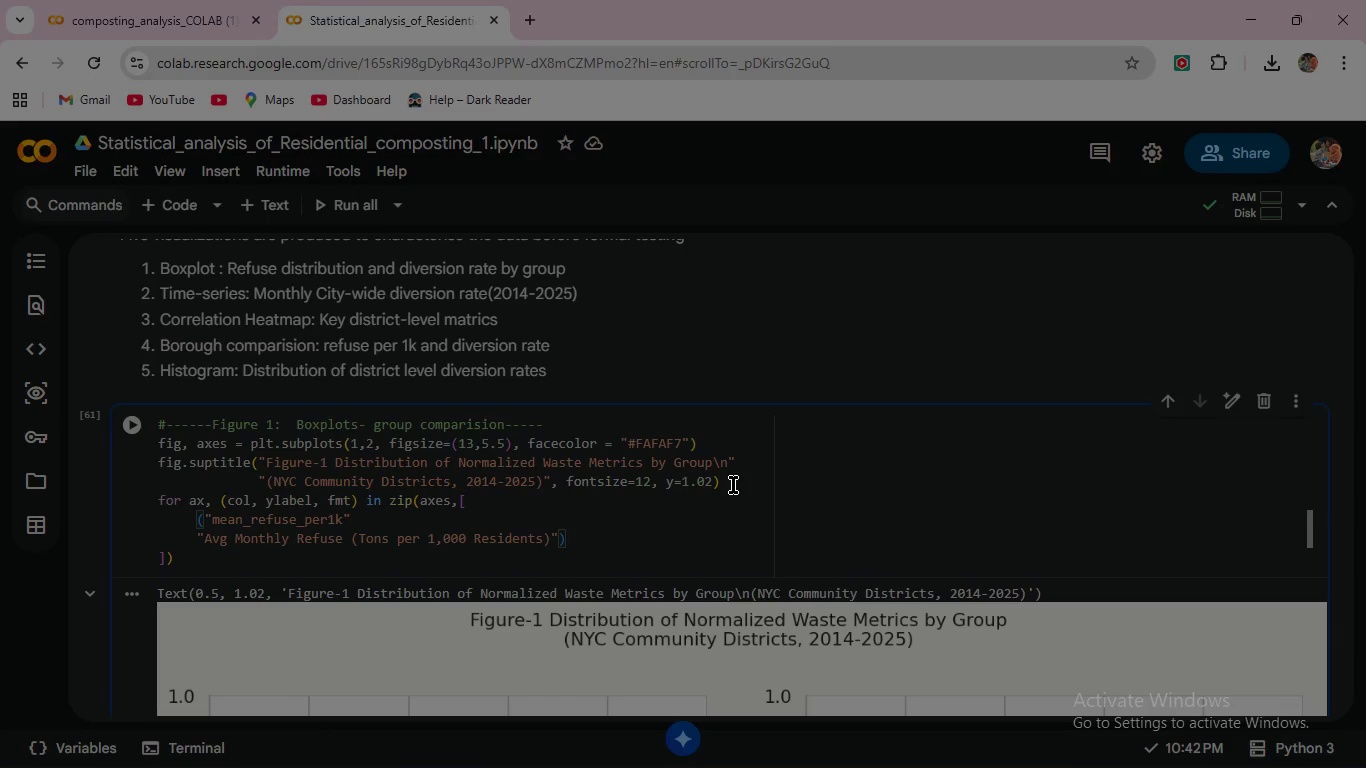 
key(Comma)
 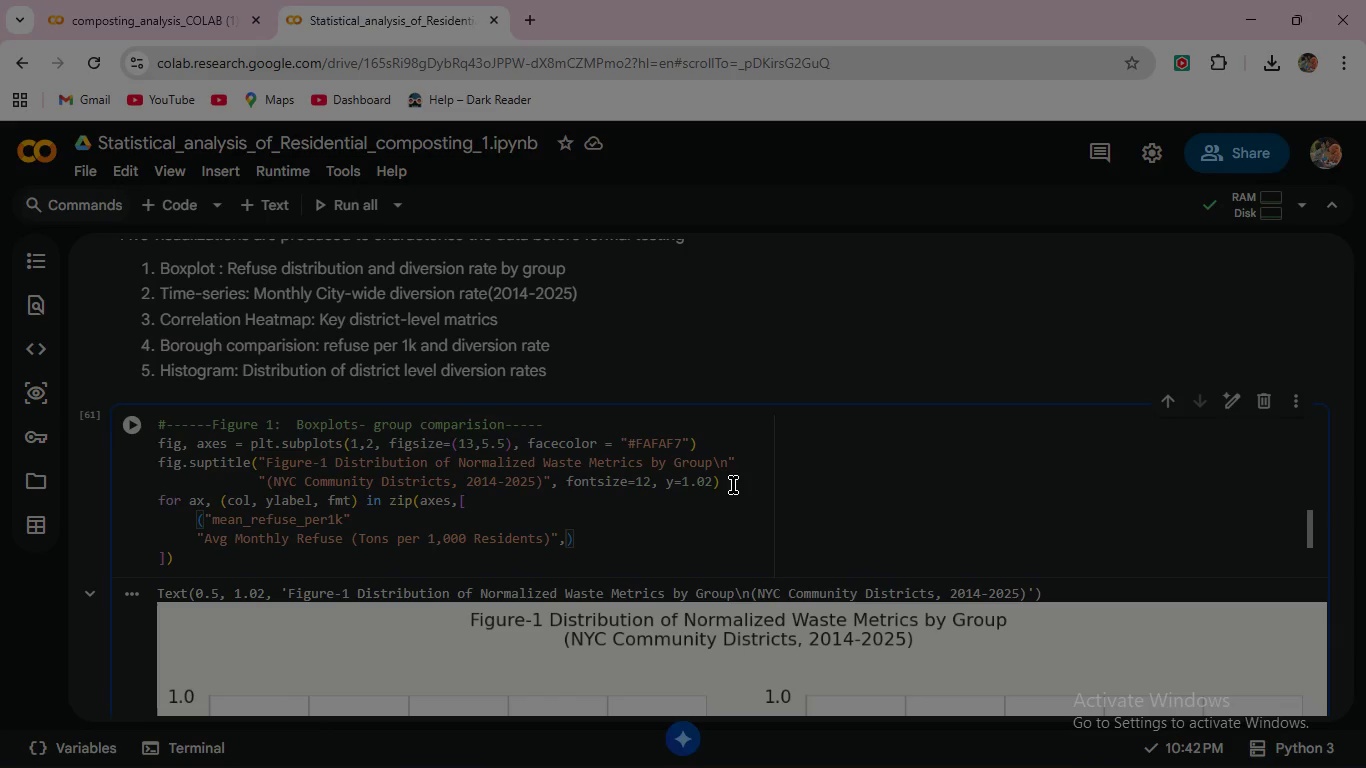 
key(Space)
 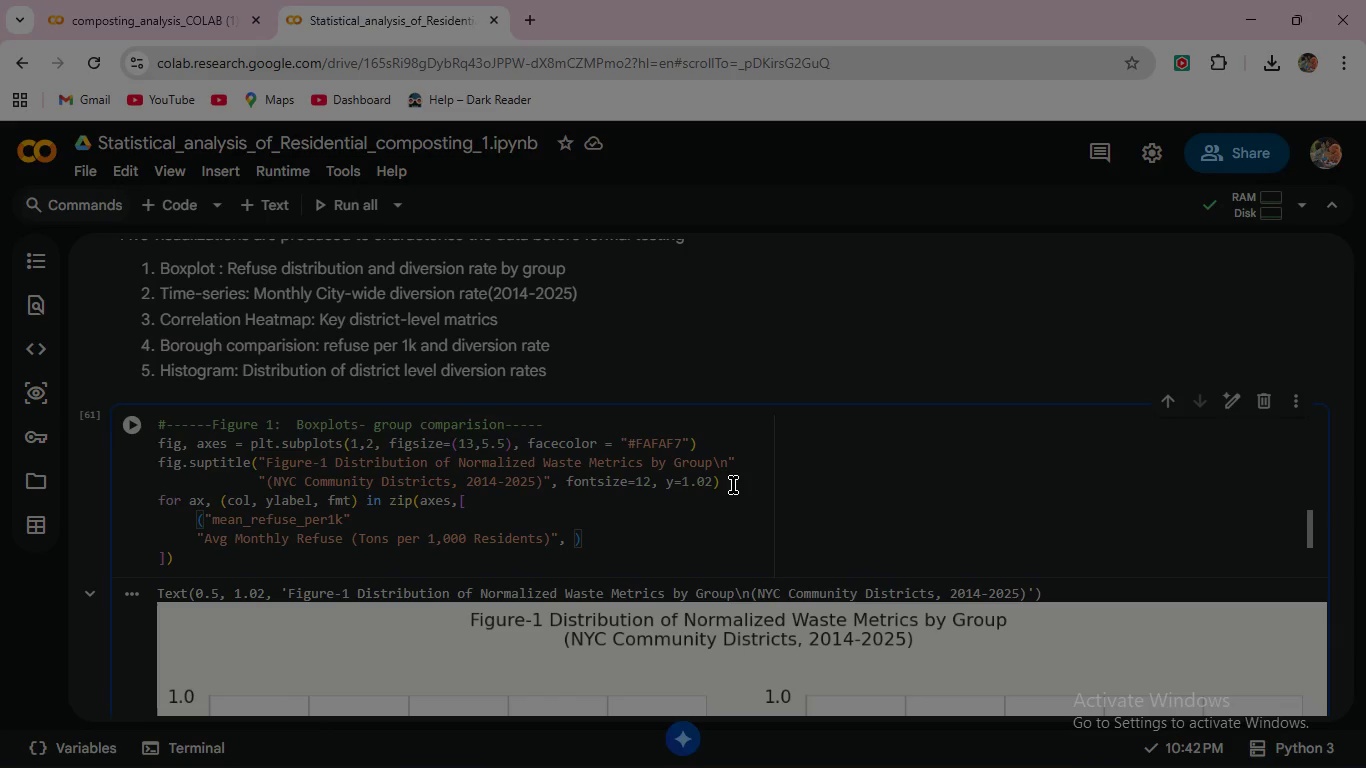 
key(Shift+ShiftRight)
 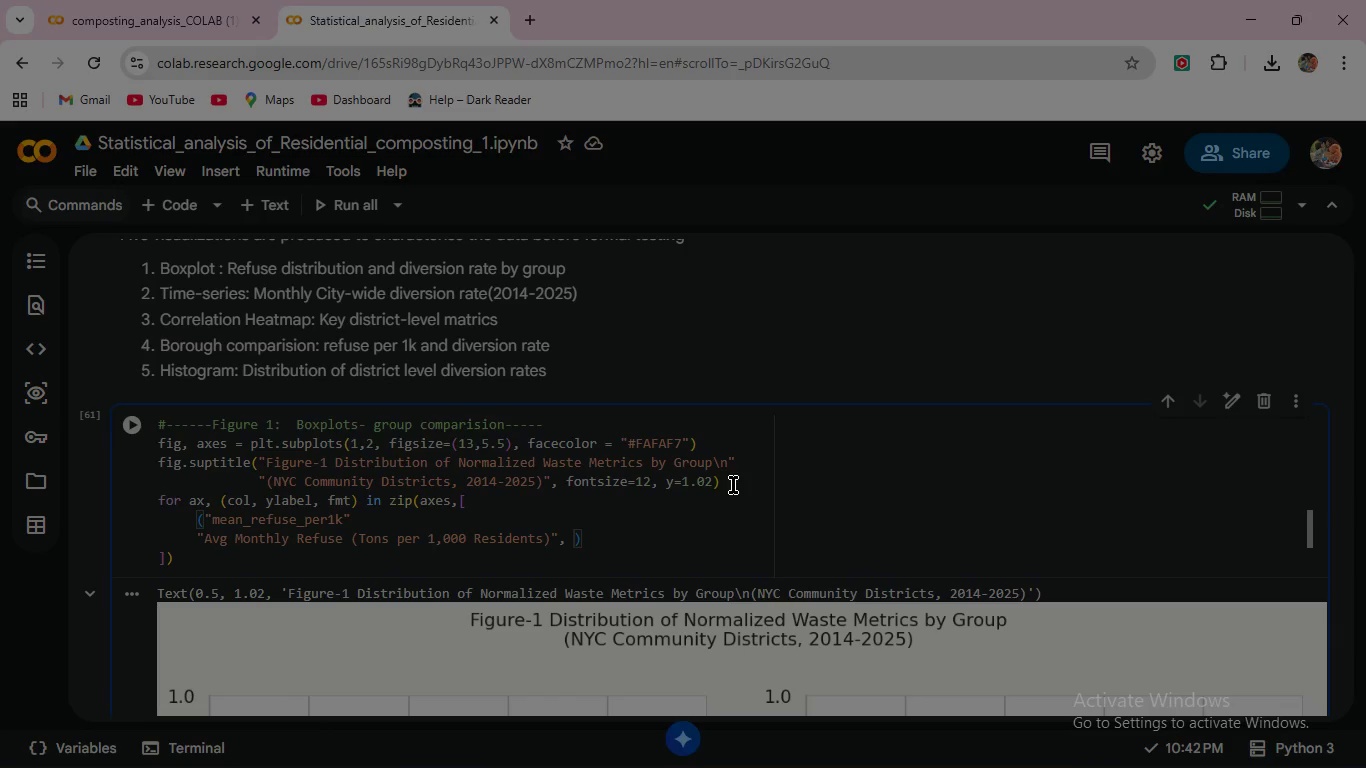 
key(Shift+Quote)
 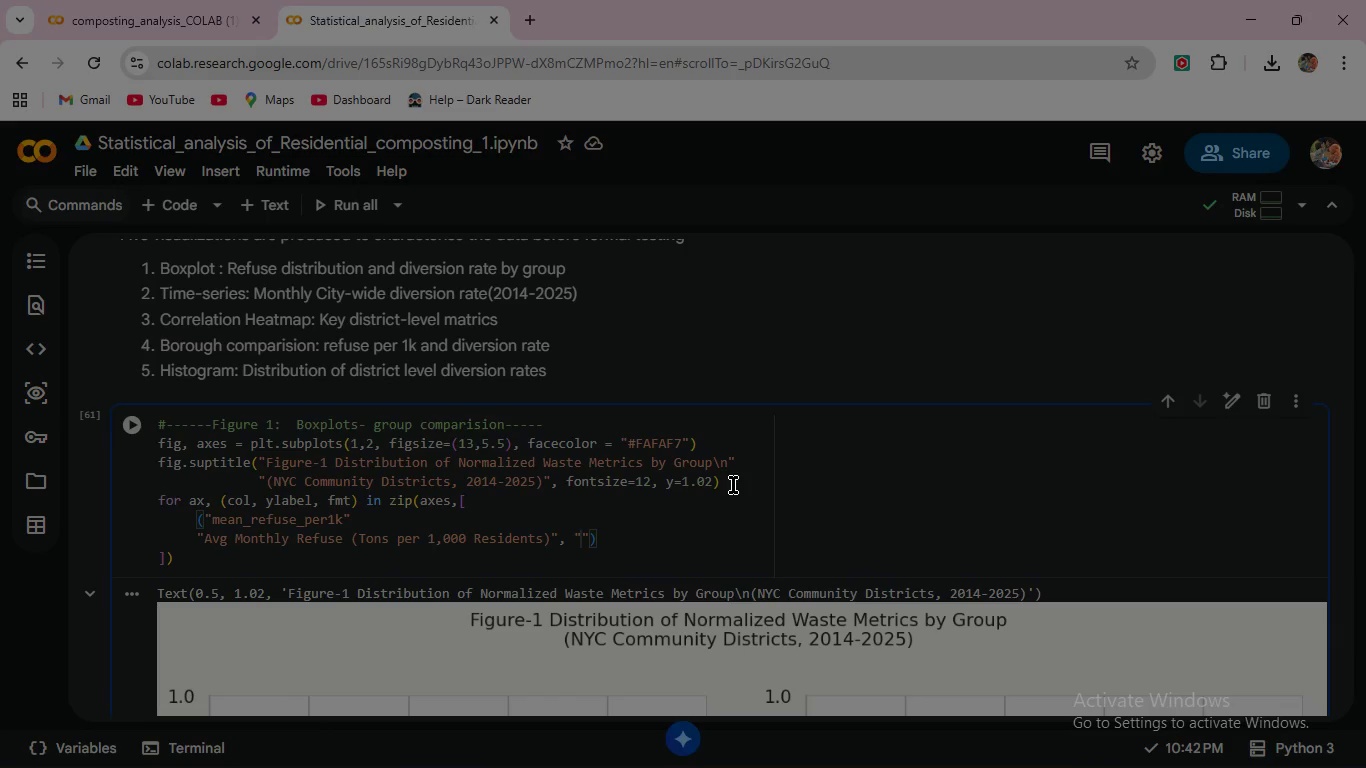 
key(Shift+BracketLeft)
 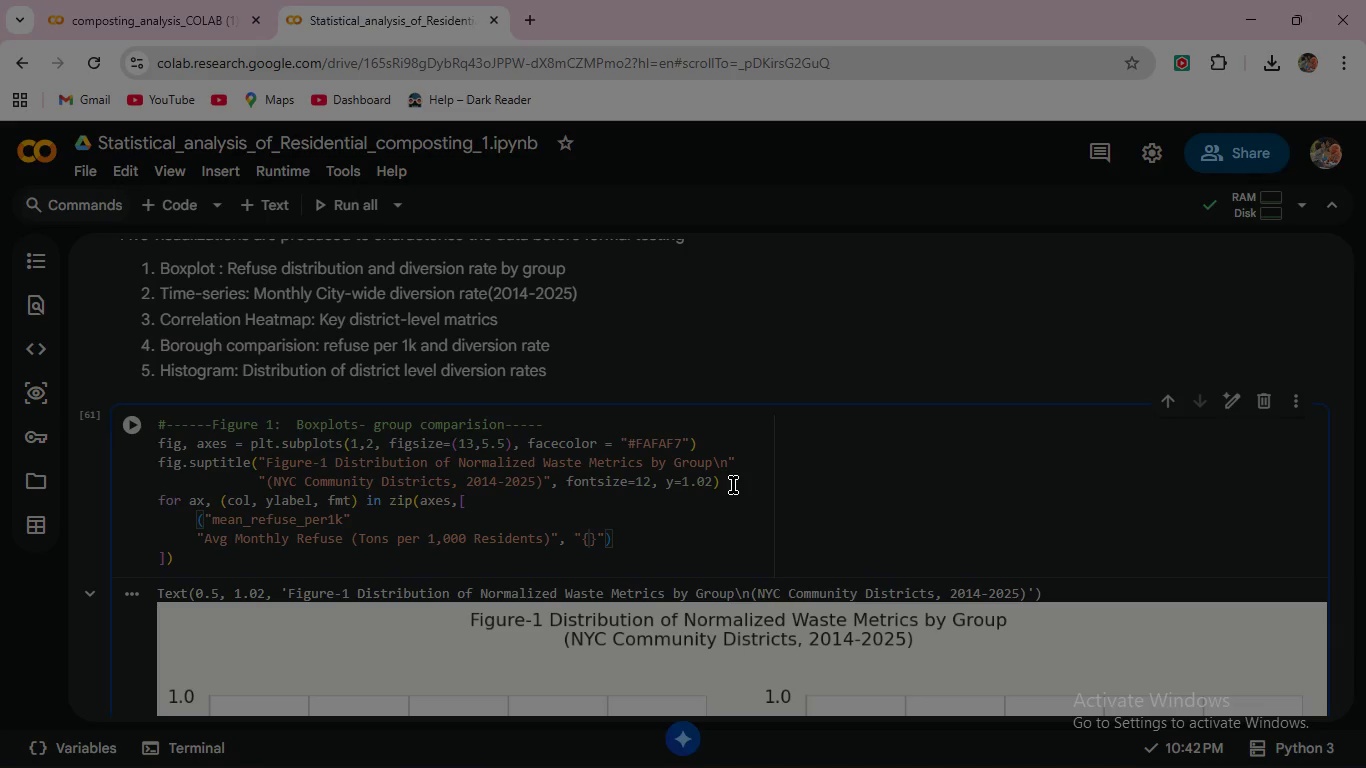 
type(:.2f0)
key(Backspace)
 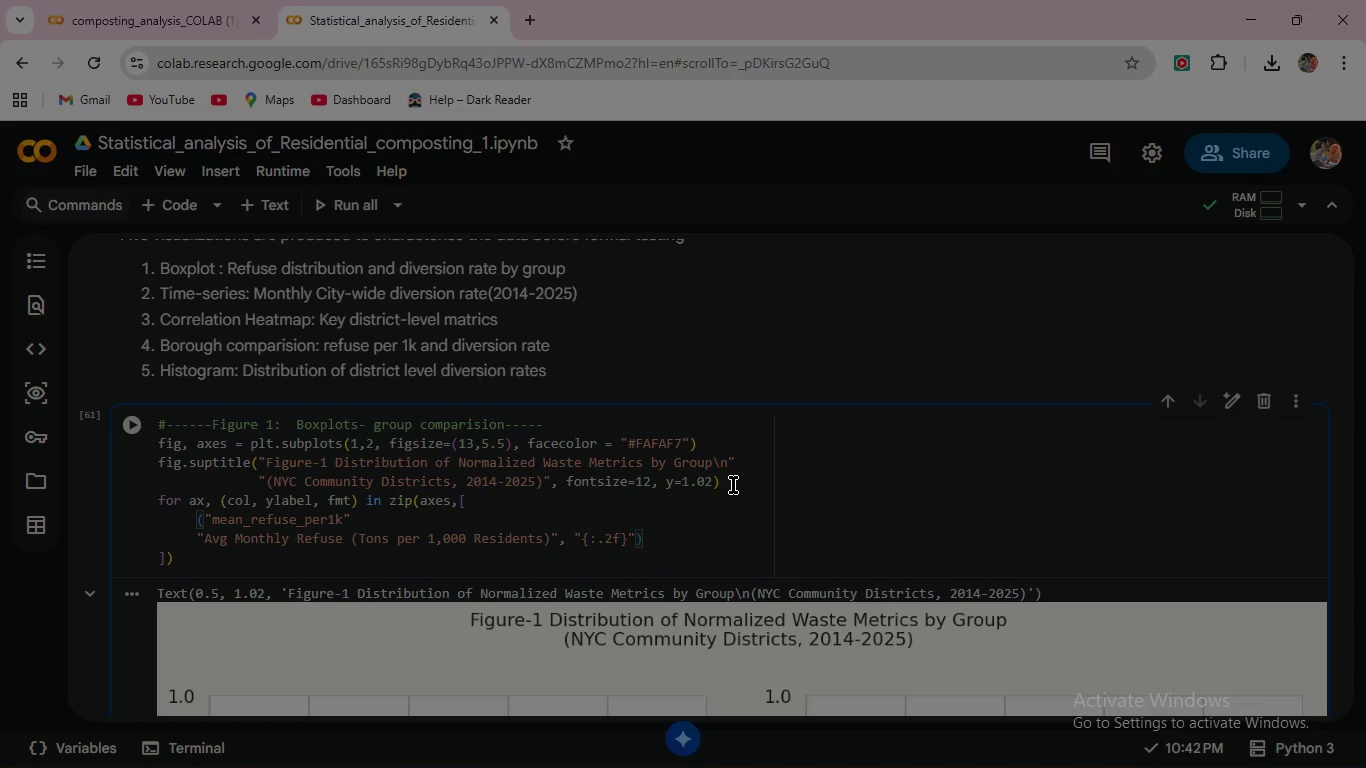 
key(ArrowRight)
 